 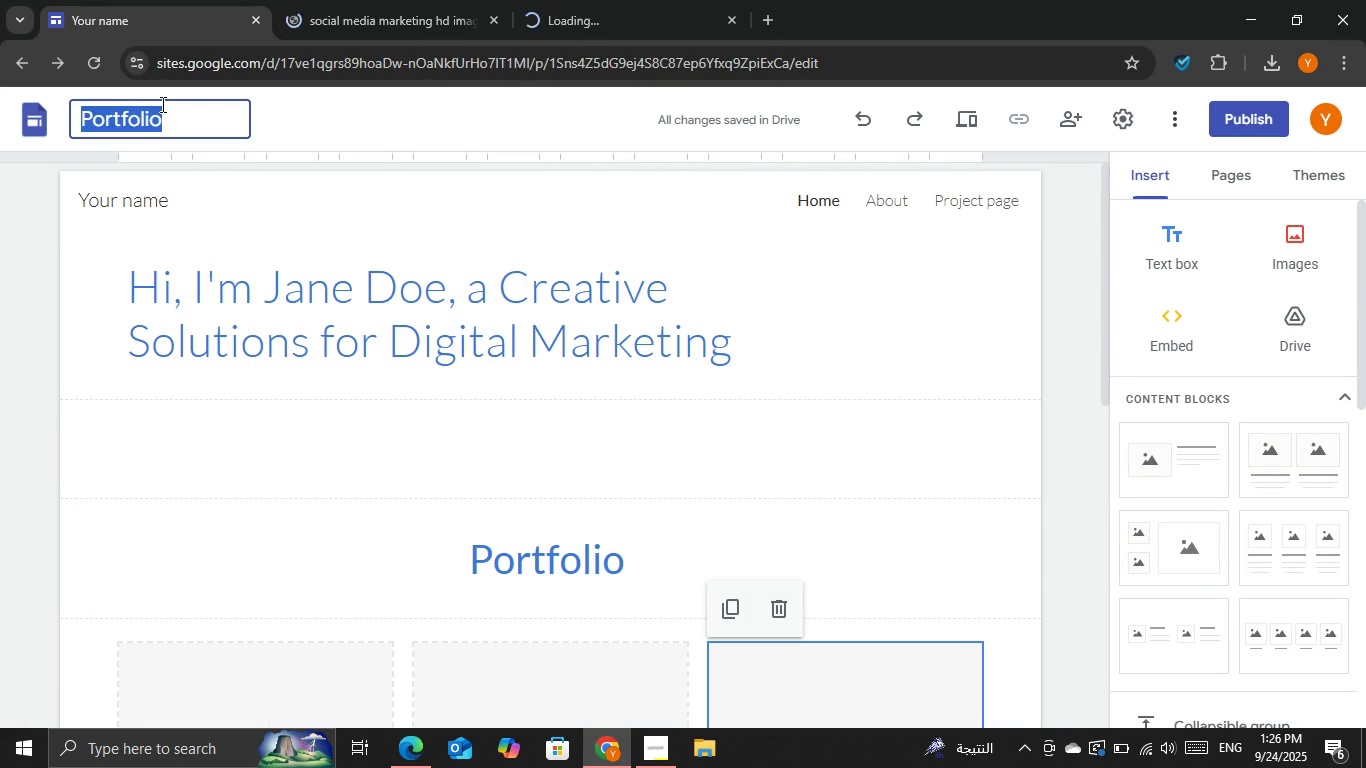 
key(Control+V)
 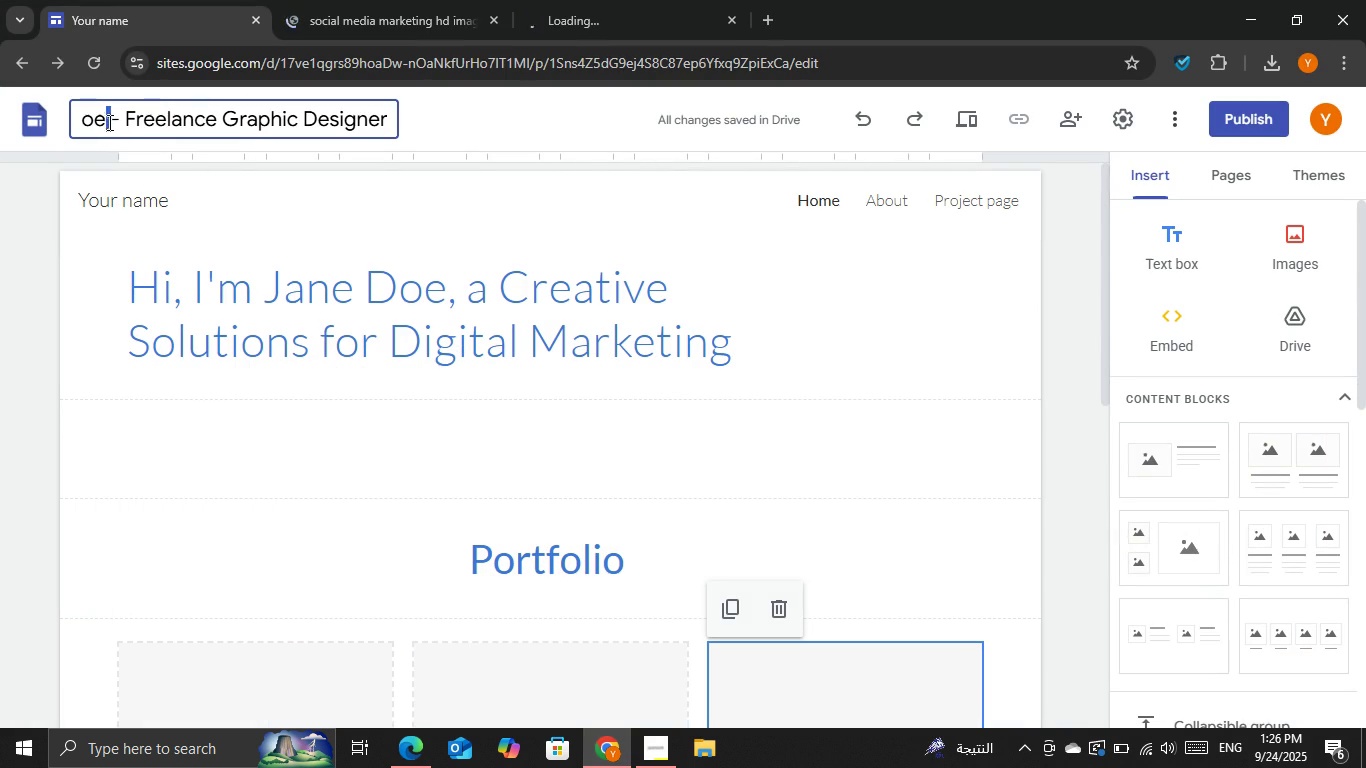 
double_click([81, 122])
 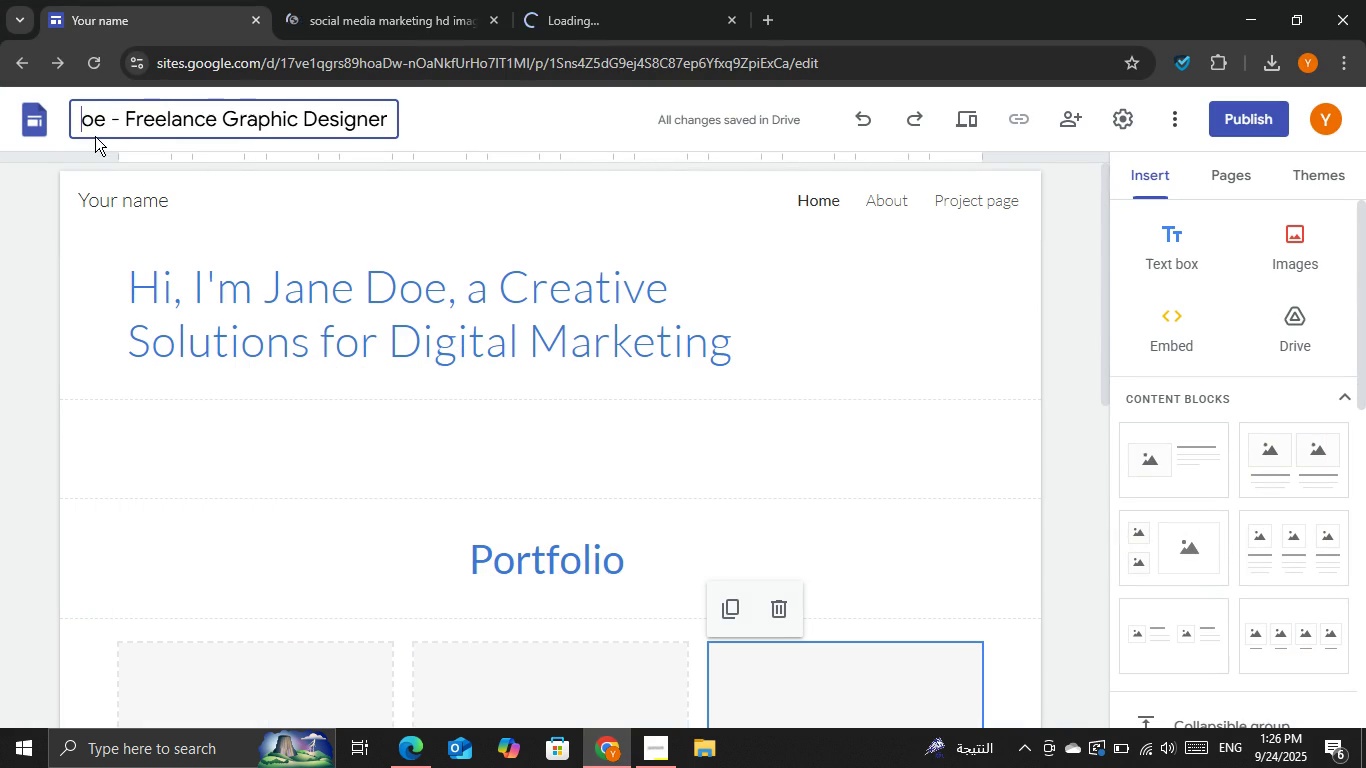 
key(Shift+J)
 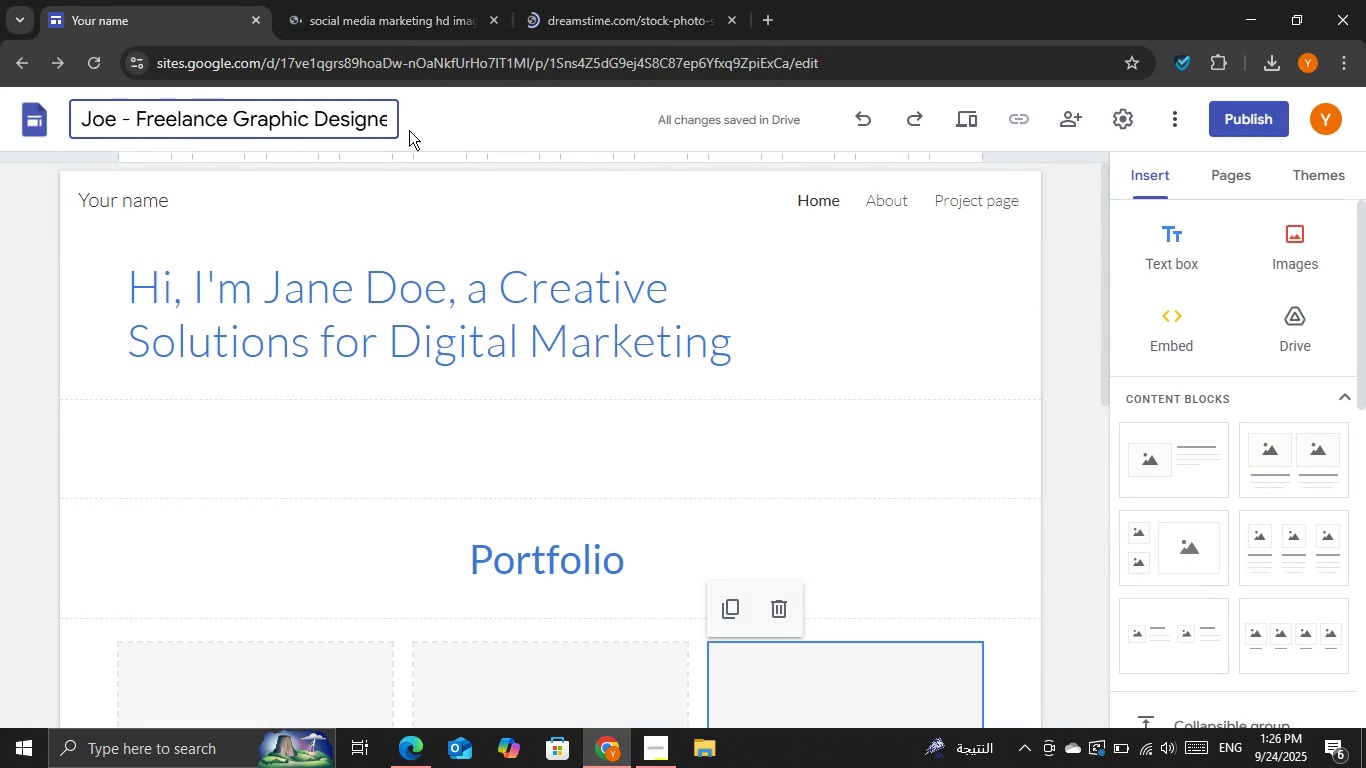 
left_click([421, 130])
 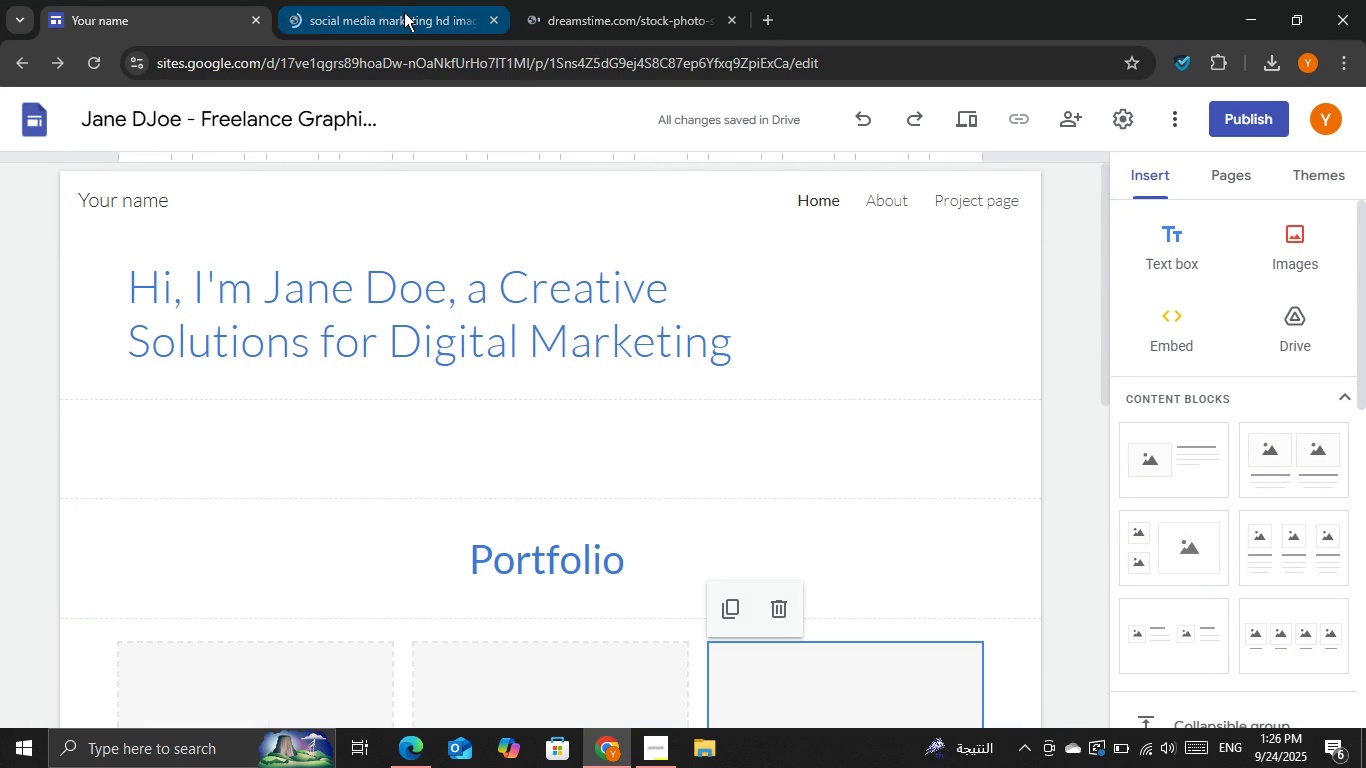 
left_click([404, 12])
 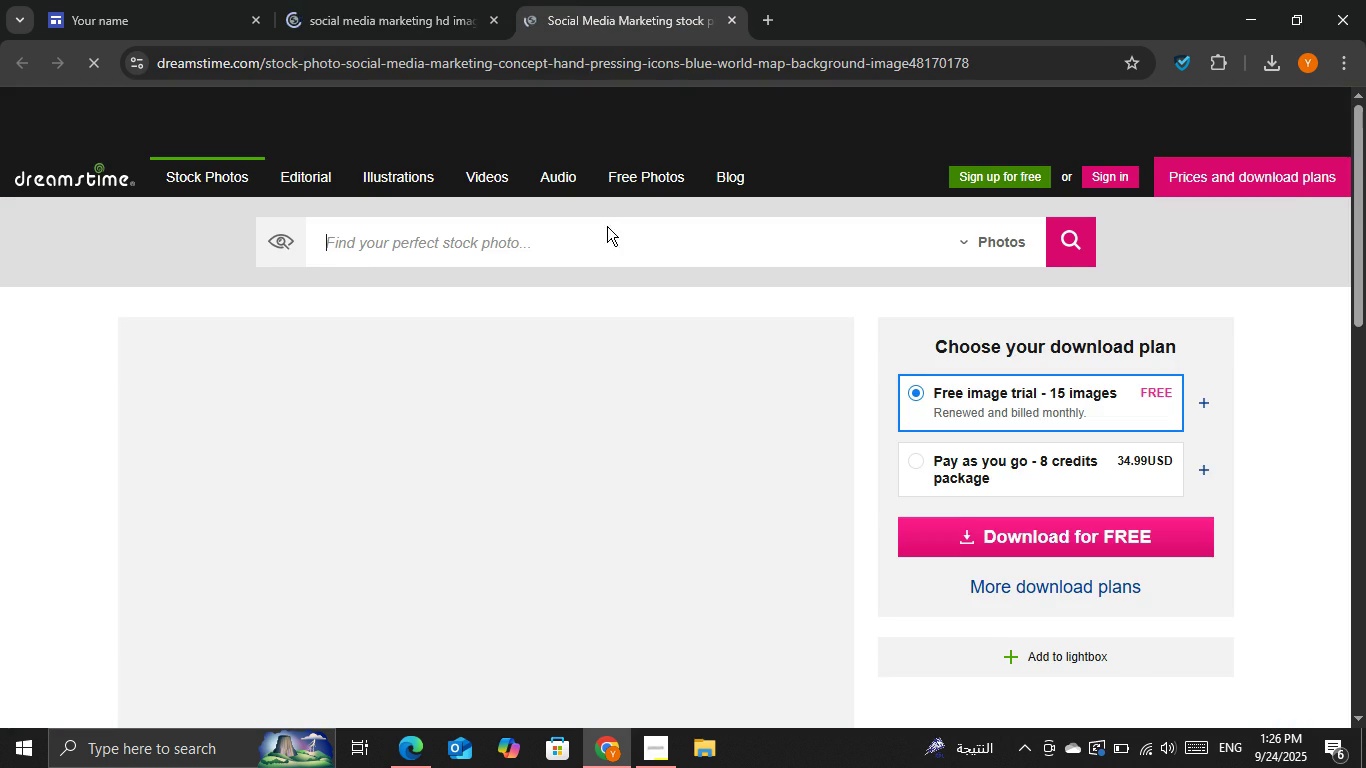 
scroll: coordinate [562, 289], scroll_direction: down, amount: 2.0
 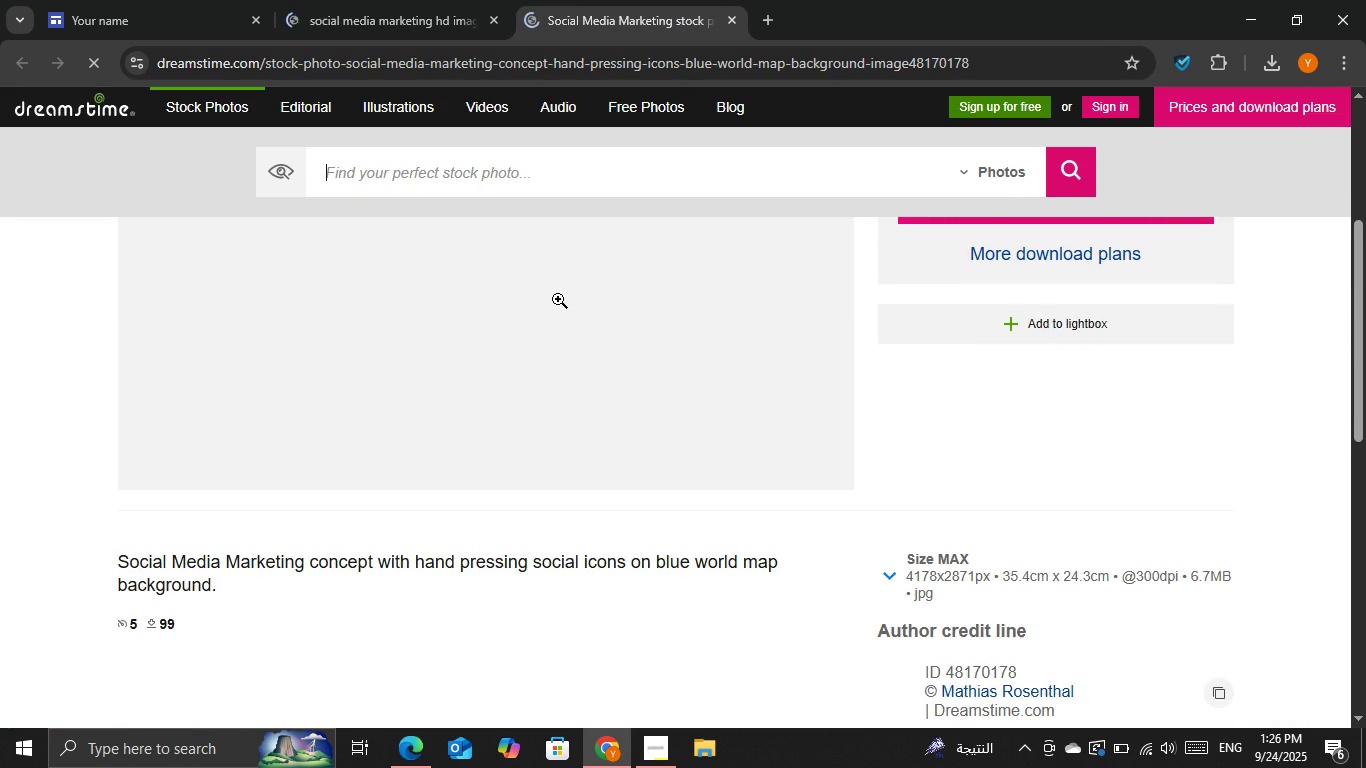 
scroll: coordinate [558, 299], scroll_direction: up, amount: 1.0
 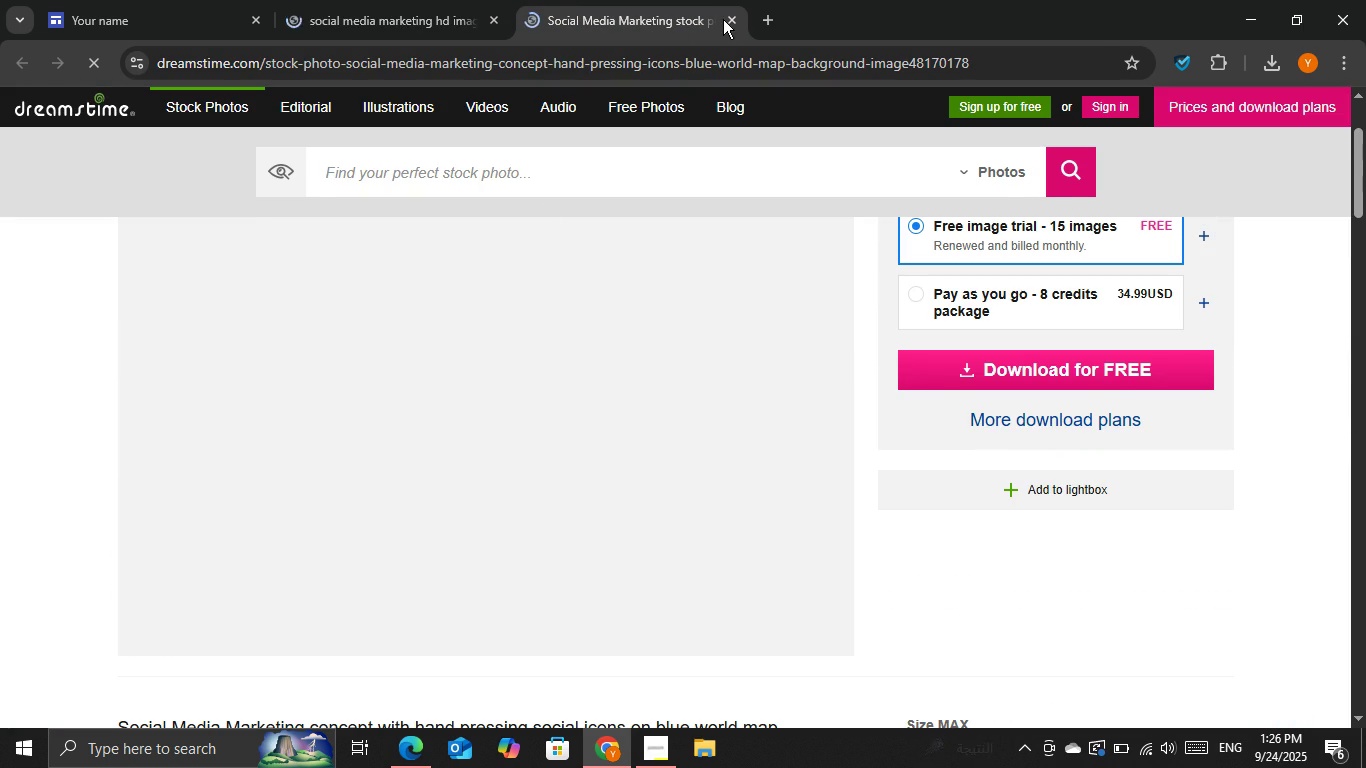 
double_click([730, 19])
 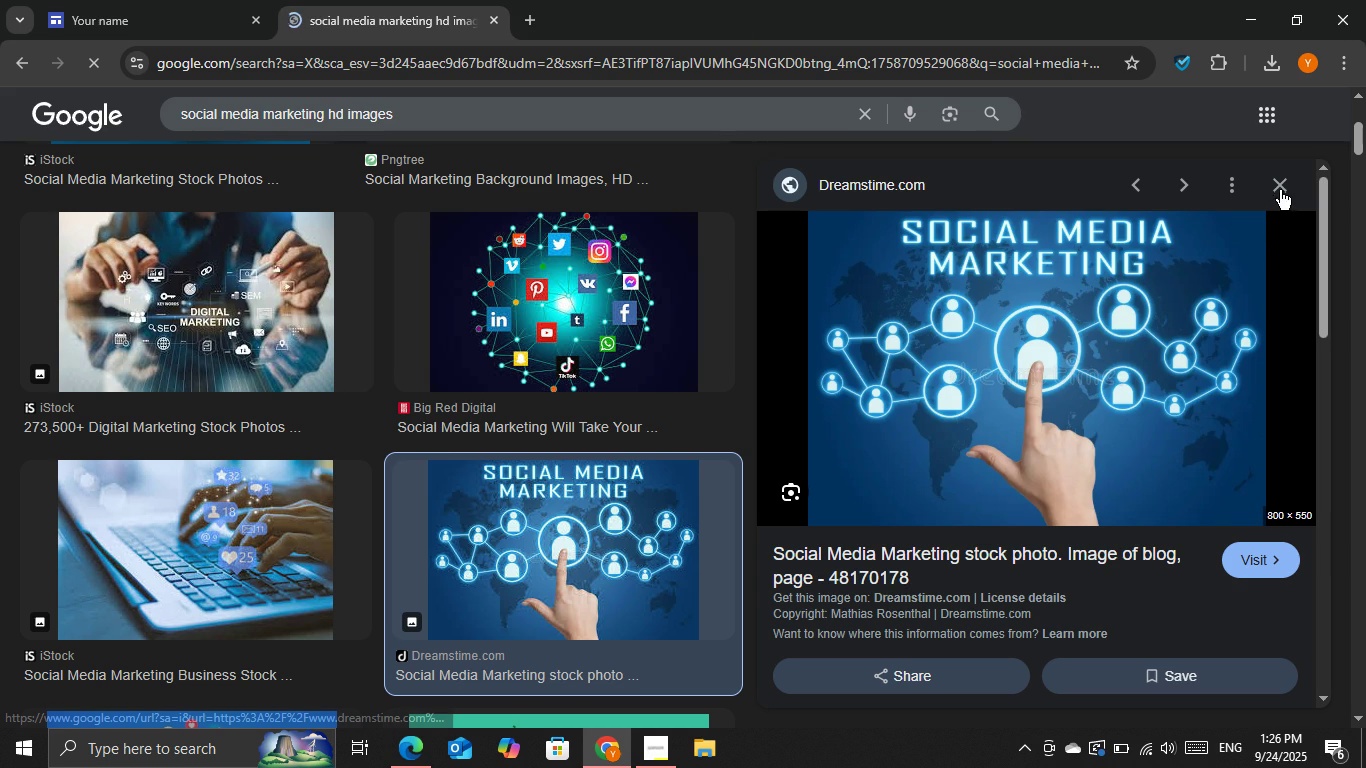 
scroll: coordinate [1059, 366], scroll_direction: down, amount: 3.0
 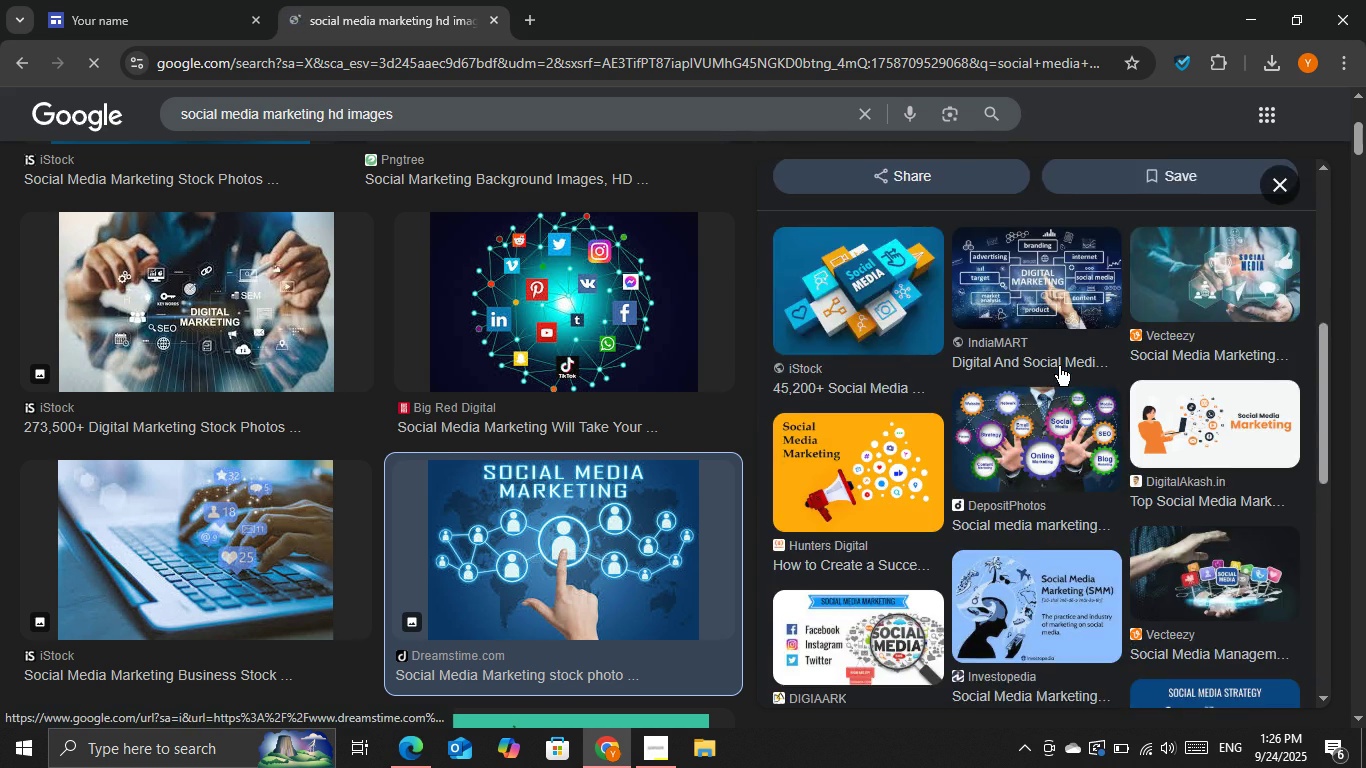 
scroll: coordinate [1059, 366], scroll_direction: up, amount: 3.0
 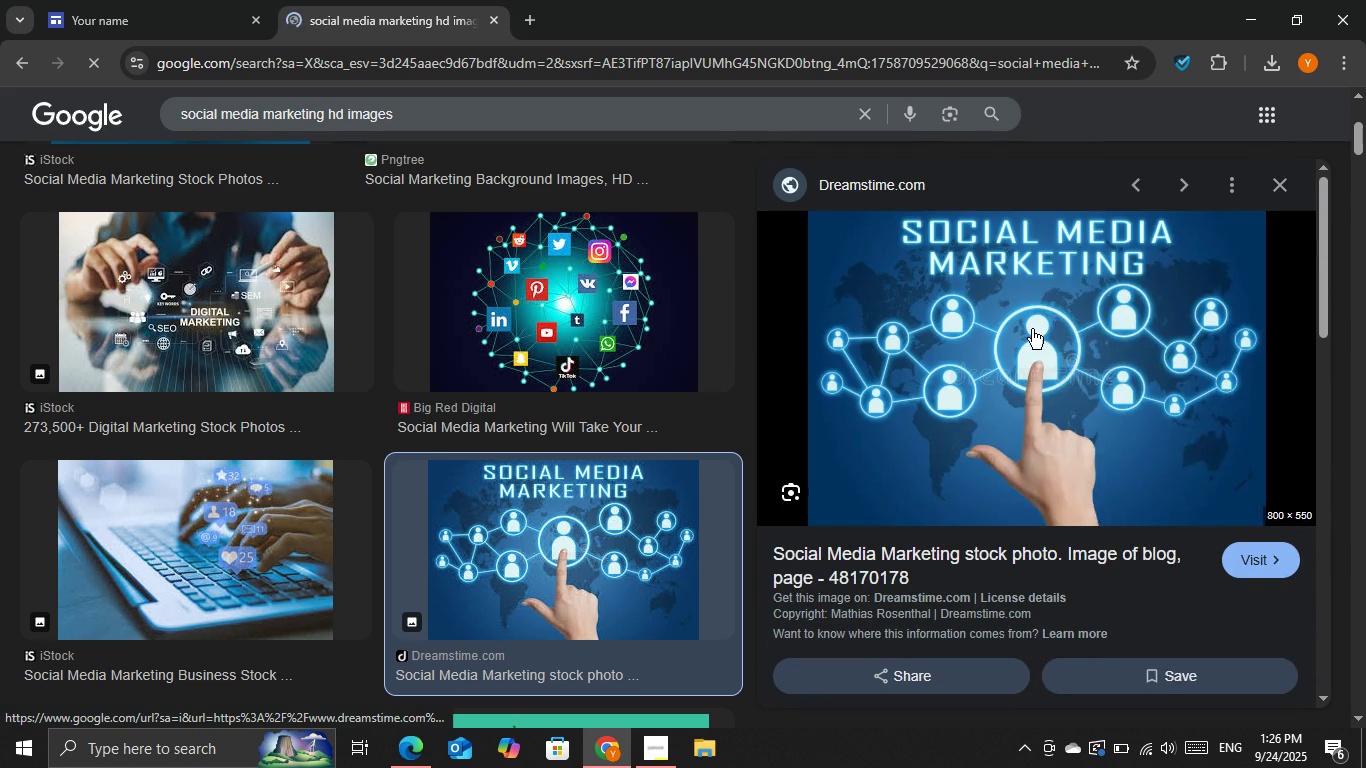 
right_click([1032, 329])
 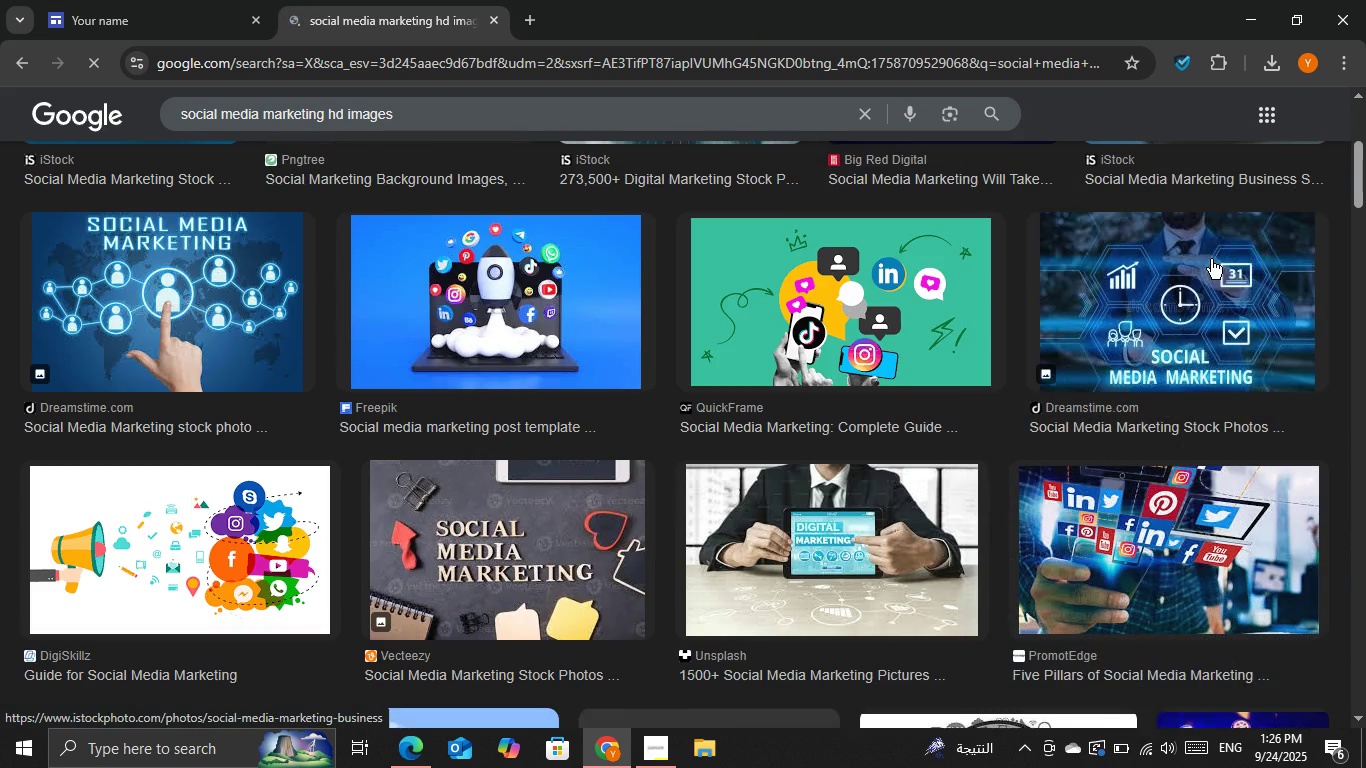 
scroll: coordinate [1107, 331], scroll_direction: down, amount: 2.0
 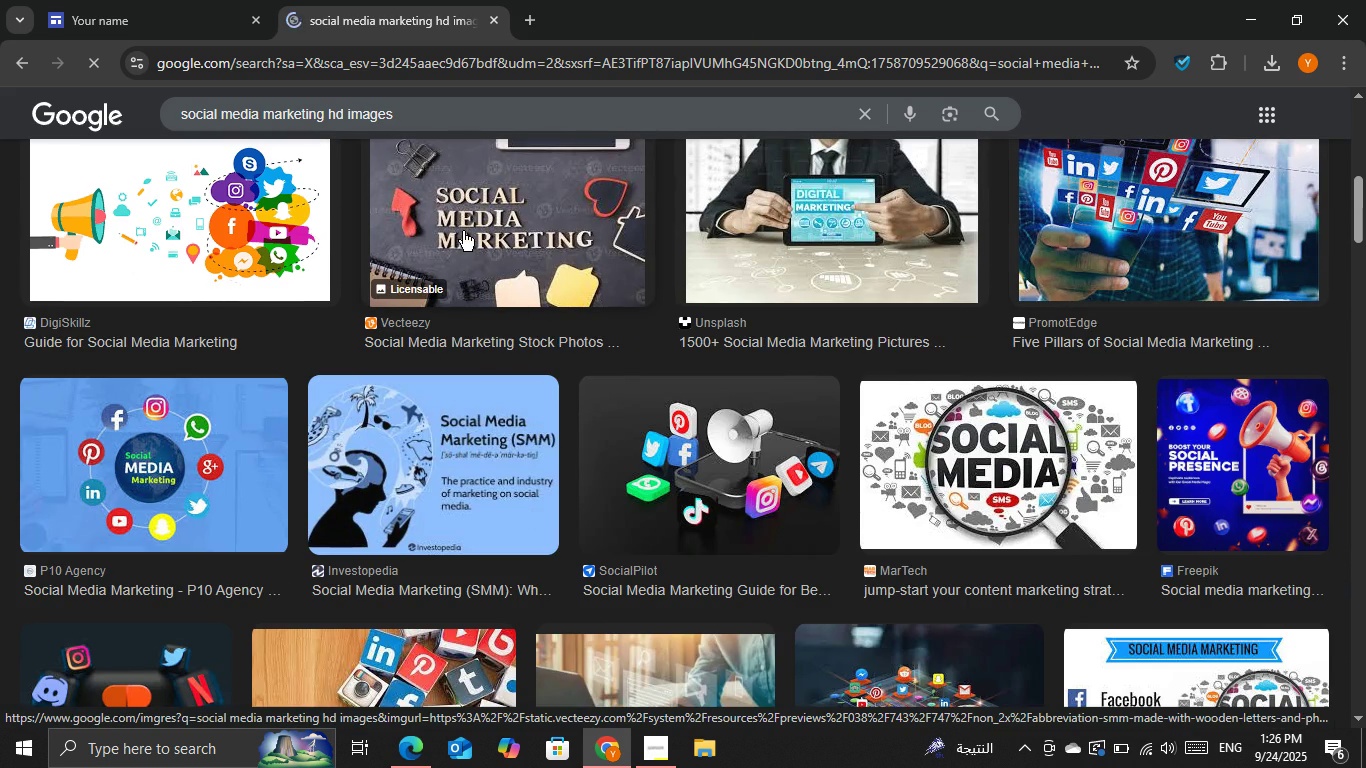 
left_click([464, 230])
 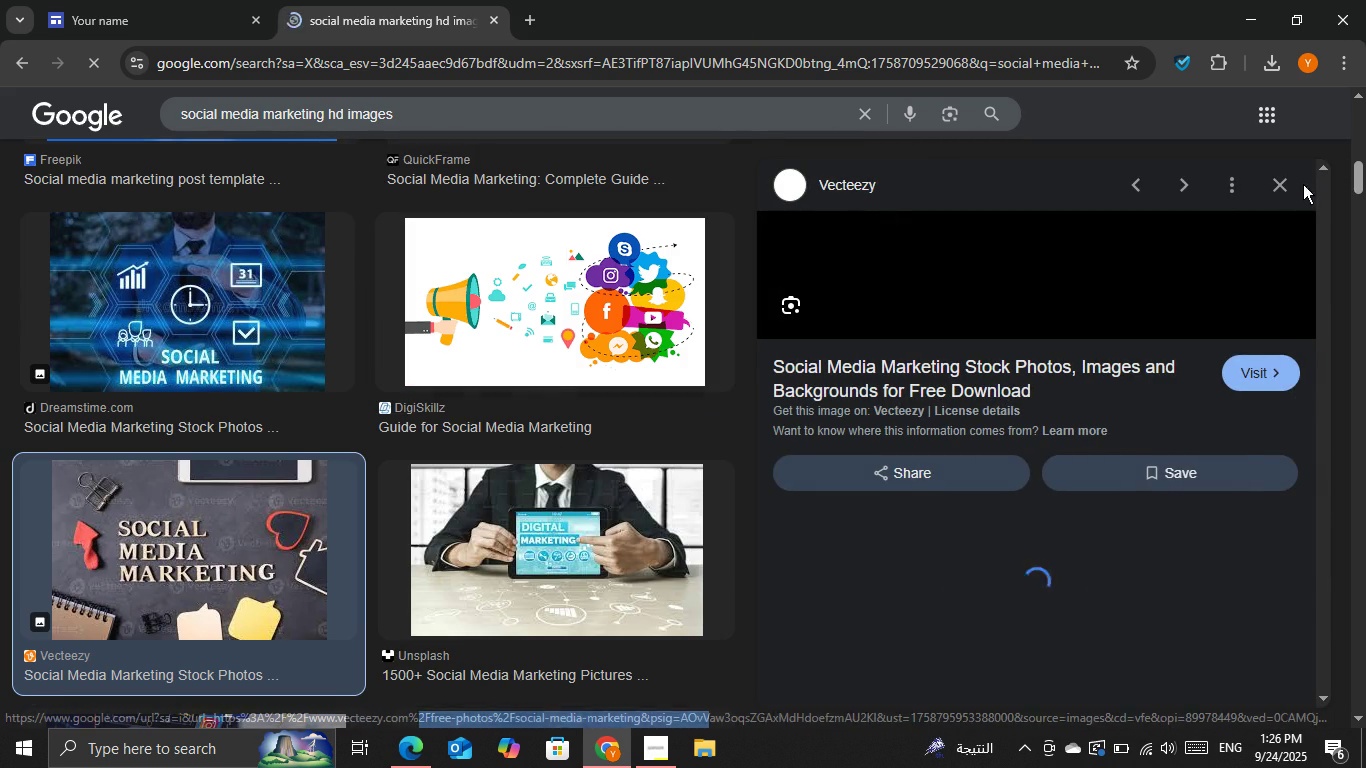 
left_click([1300, 184])
 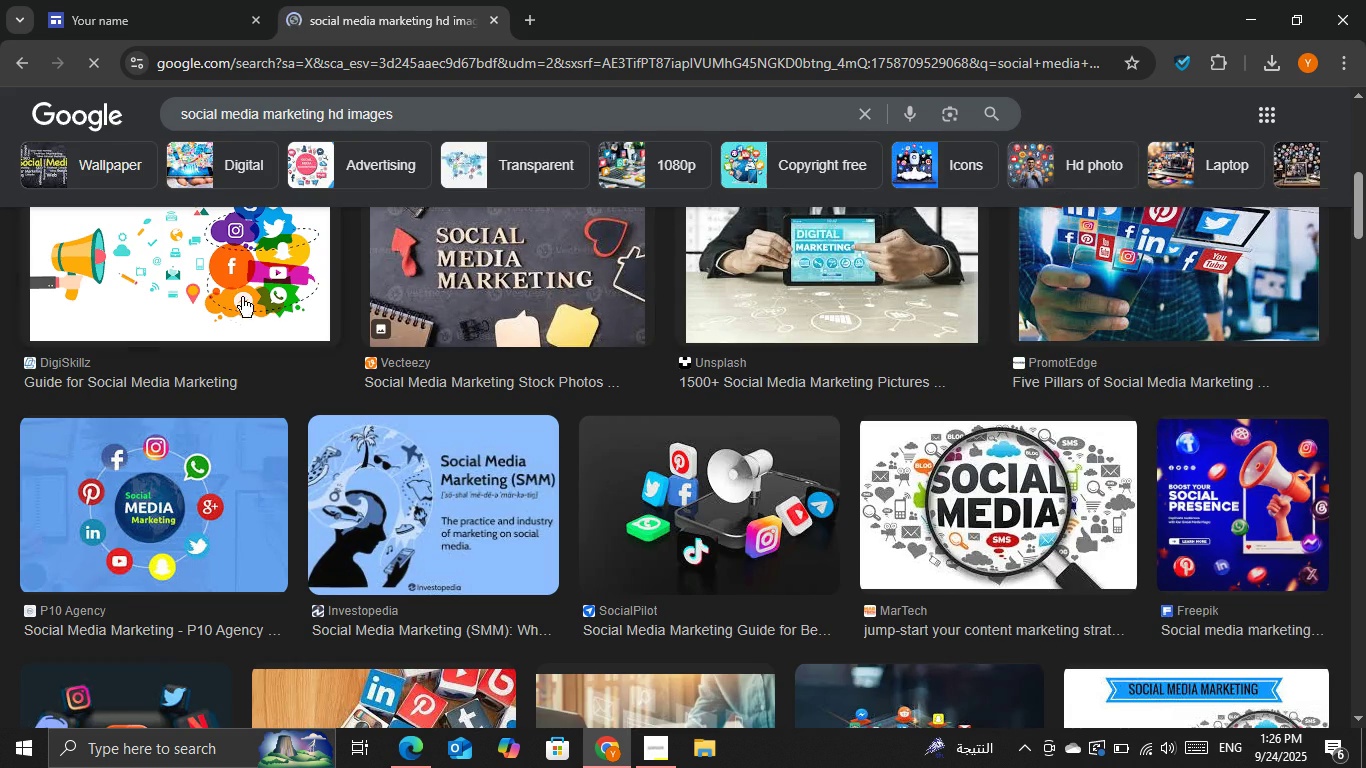 
left_click([175, 230])
 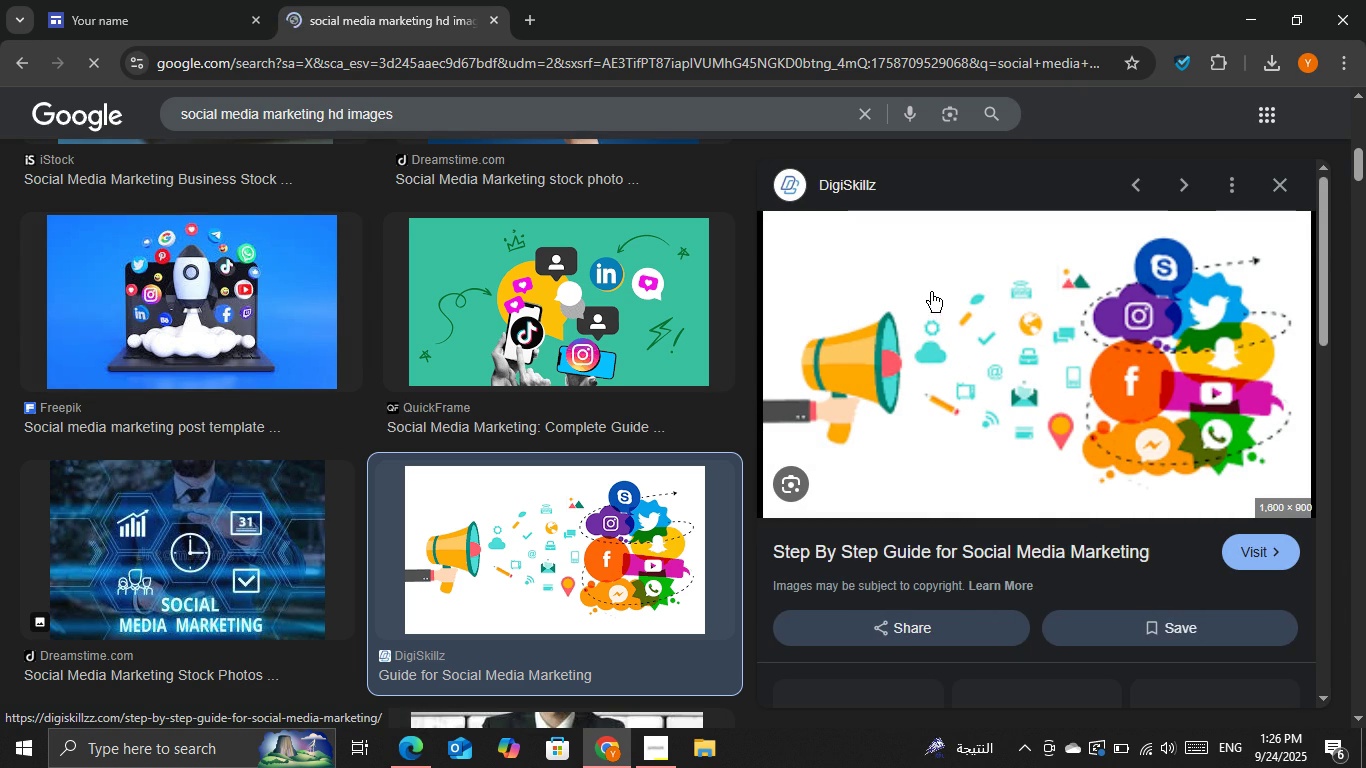 
right_click([930, 291])
 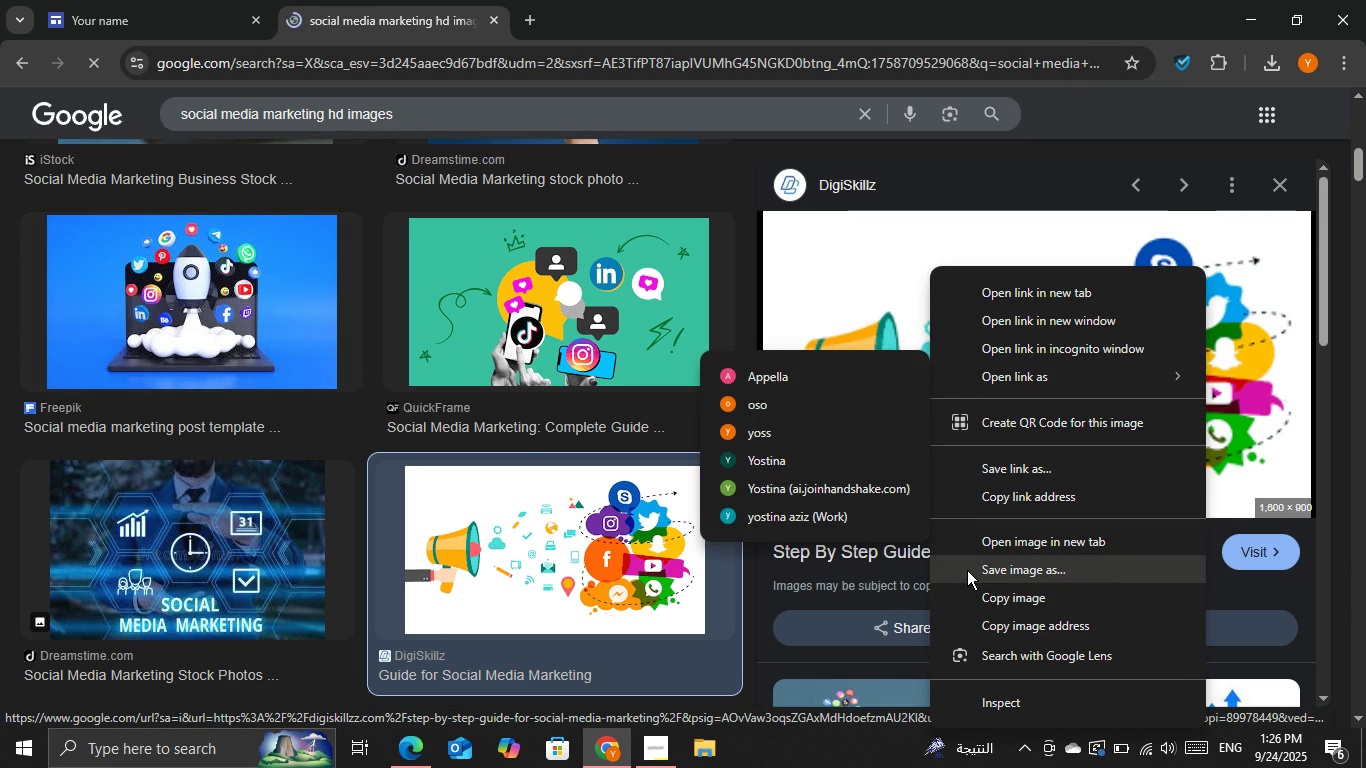 
left_click([967, 570])
 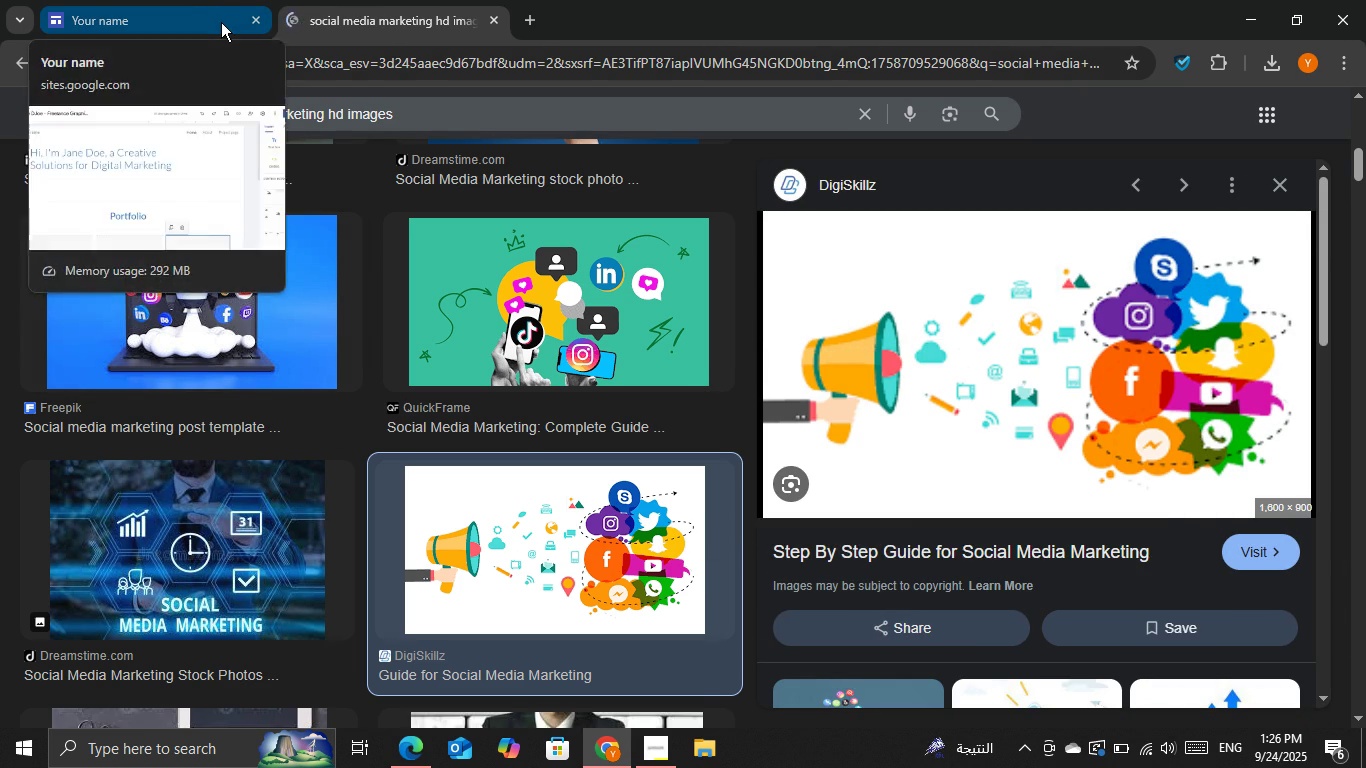 
scroll: coordinate [983, 396], scroll_direction: down, amount: 2.0
 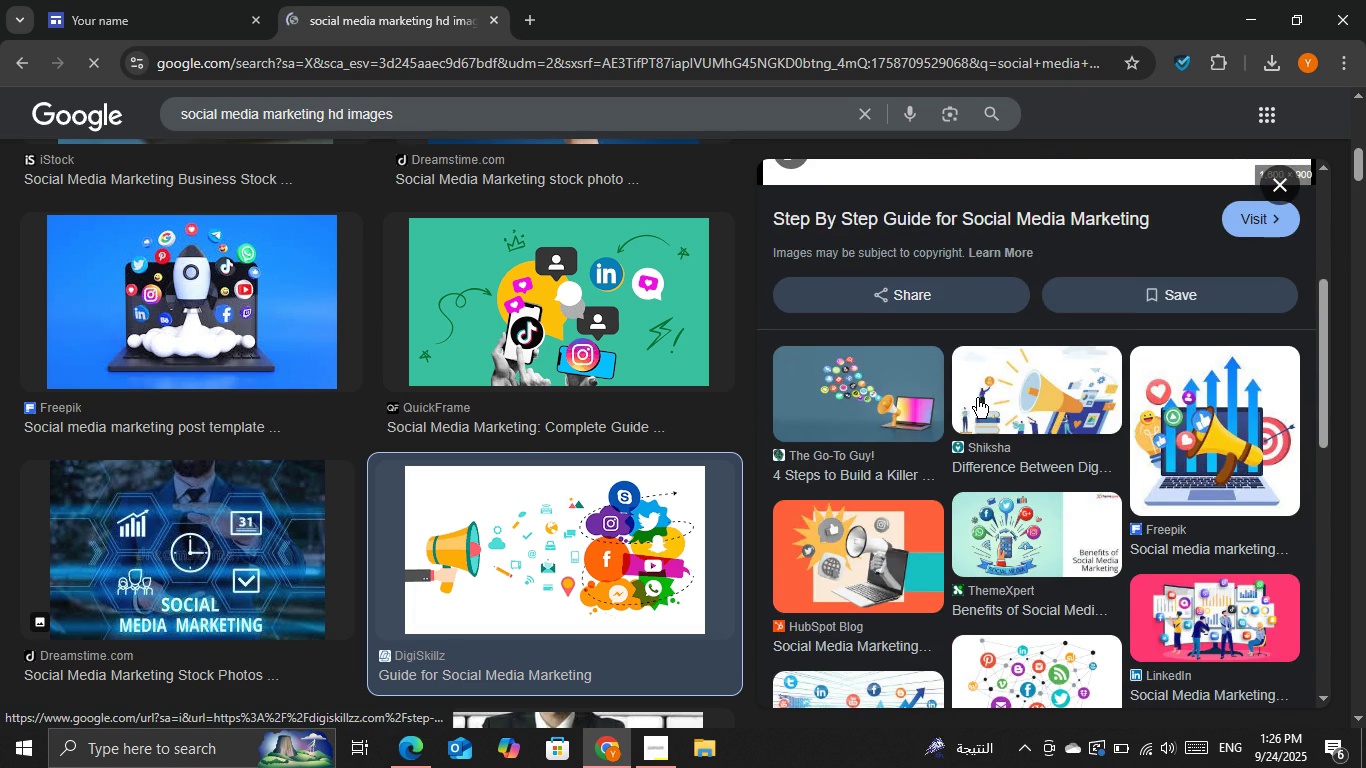 
scroll: coordinate [977, 398], scroll_direction: up, amount: 3.0
 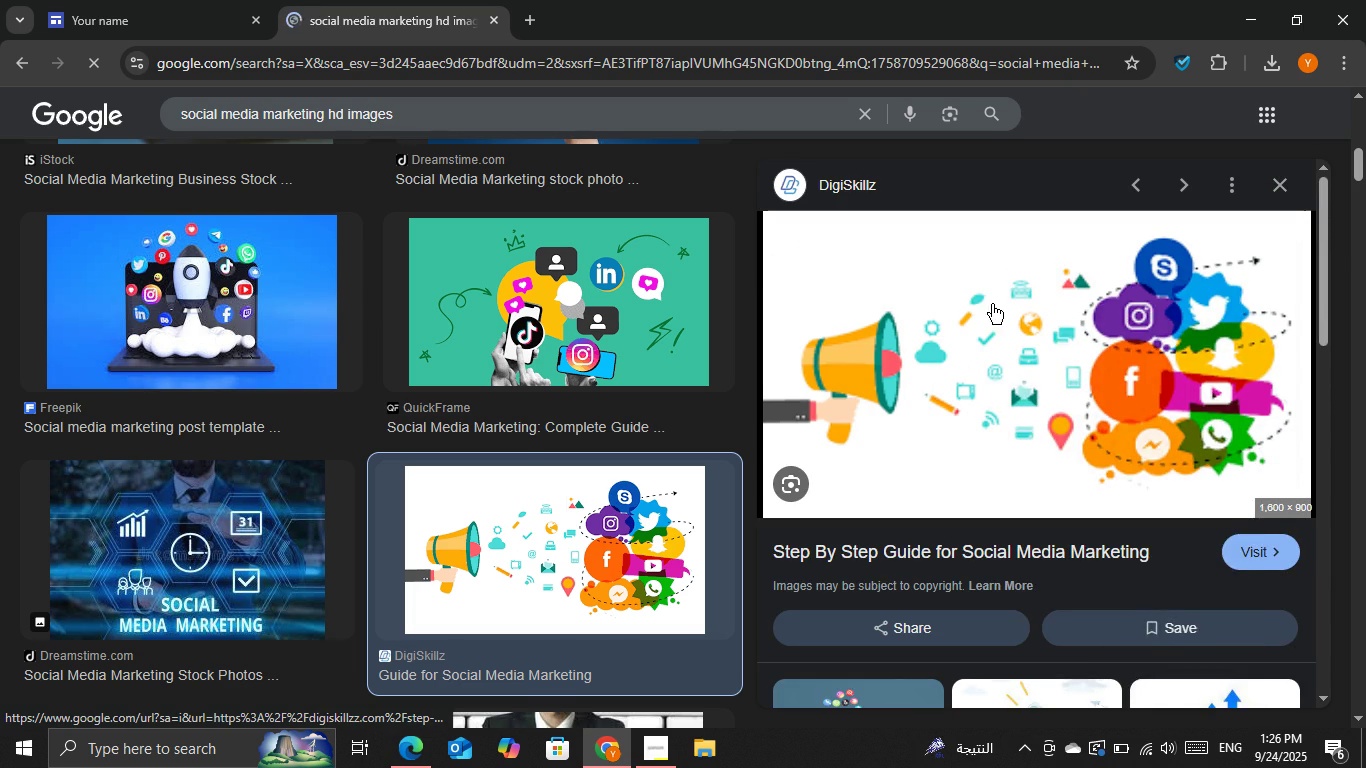 
right_click([992, 304])
 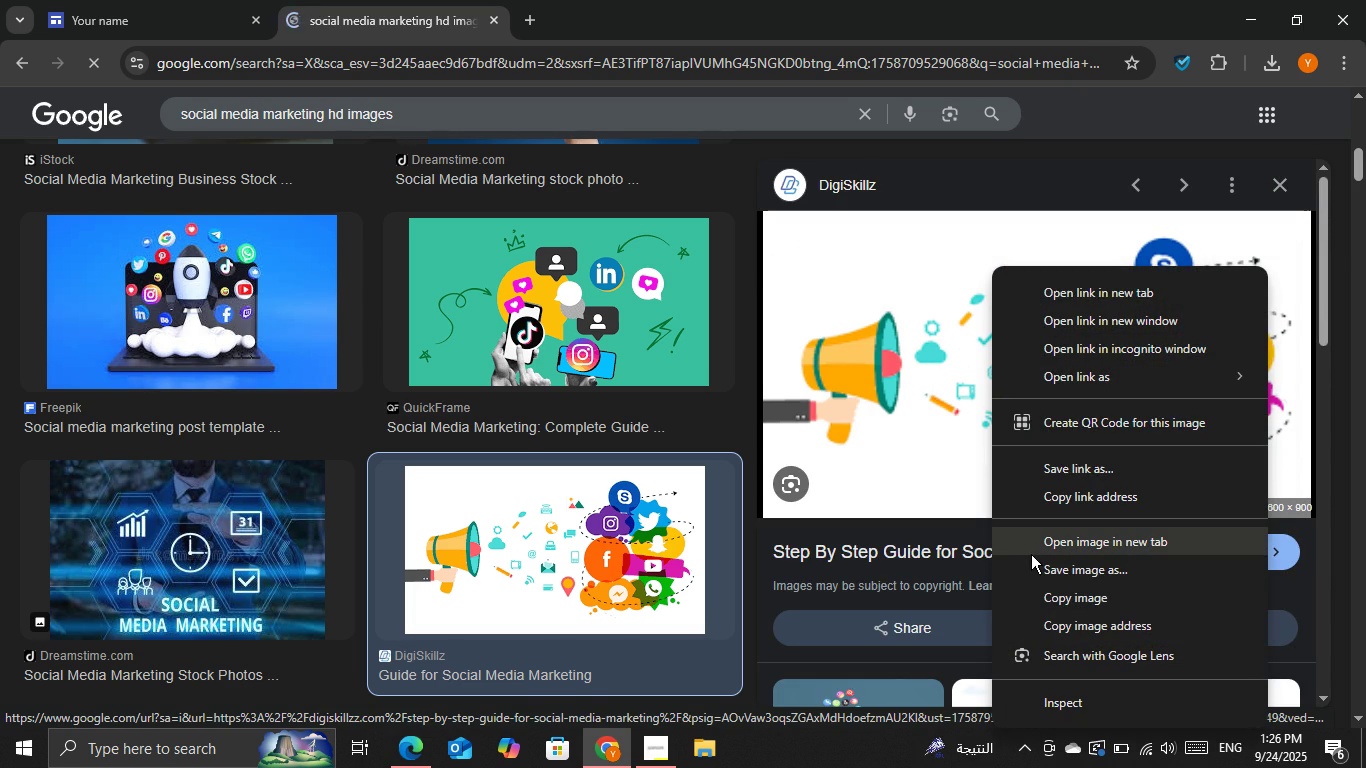 
left_click([1031, 554])
 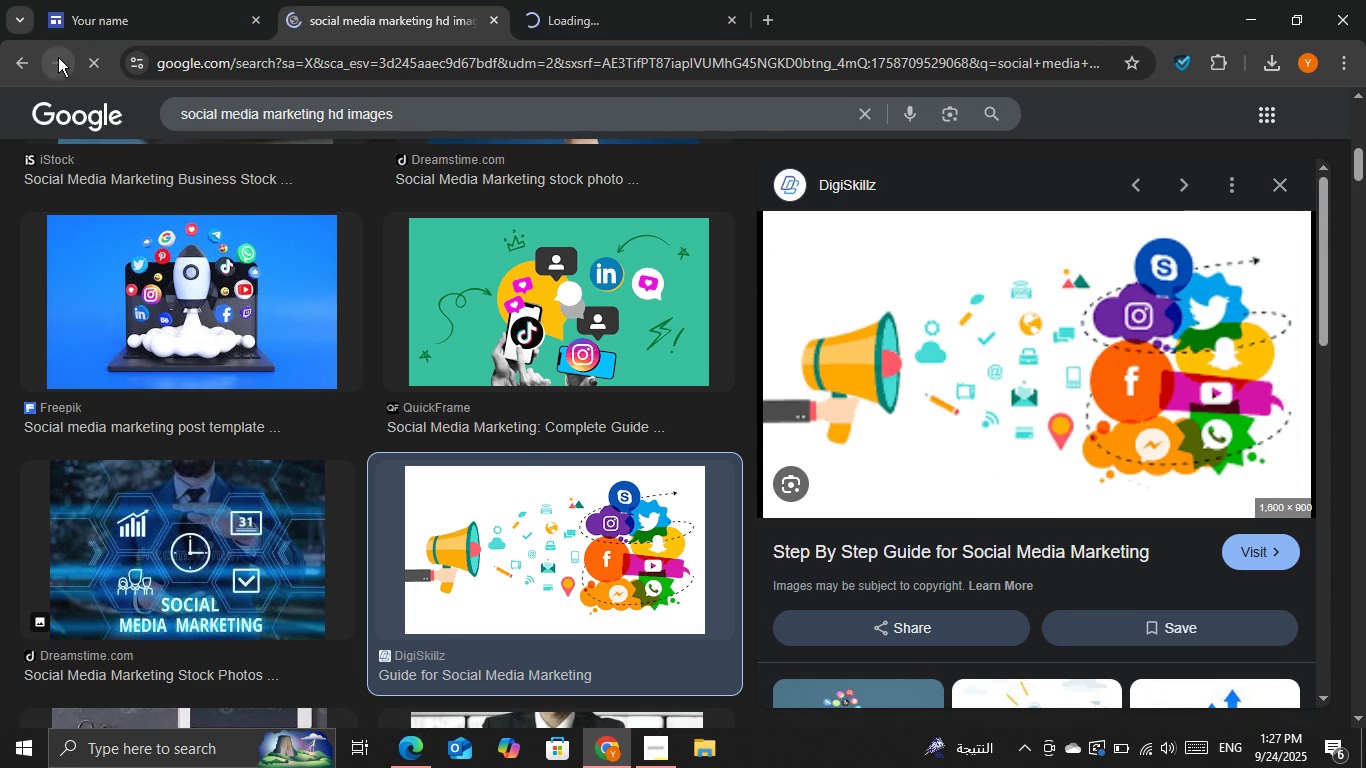 
left_click([17, 61])
 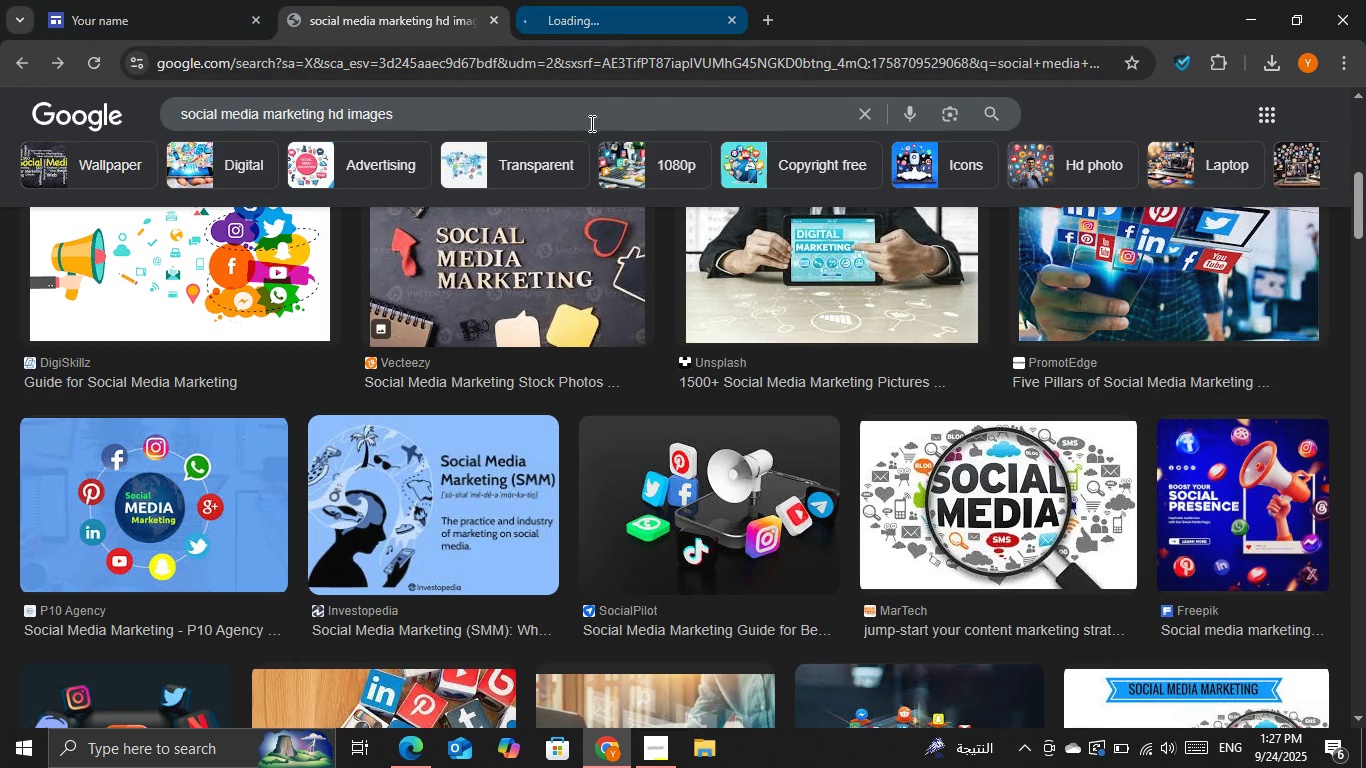 
left_click([589, 18])
 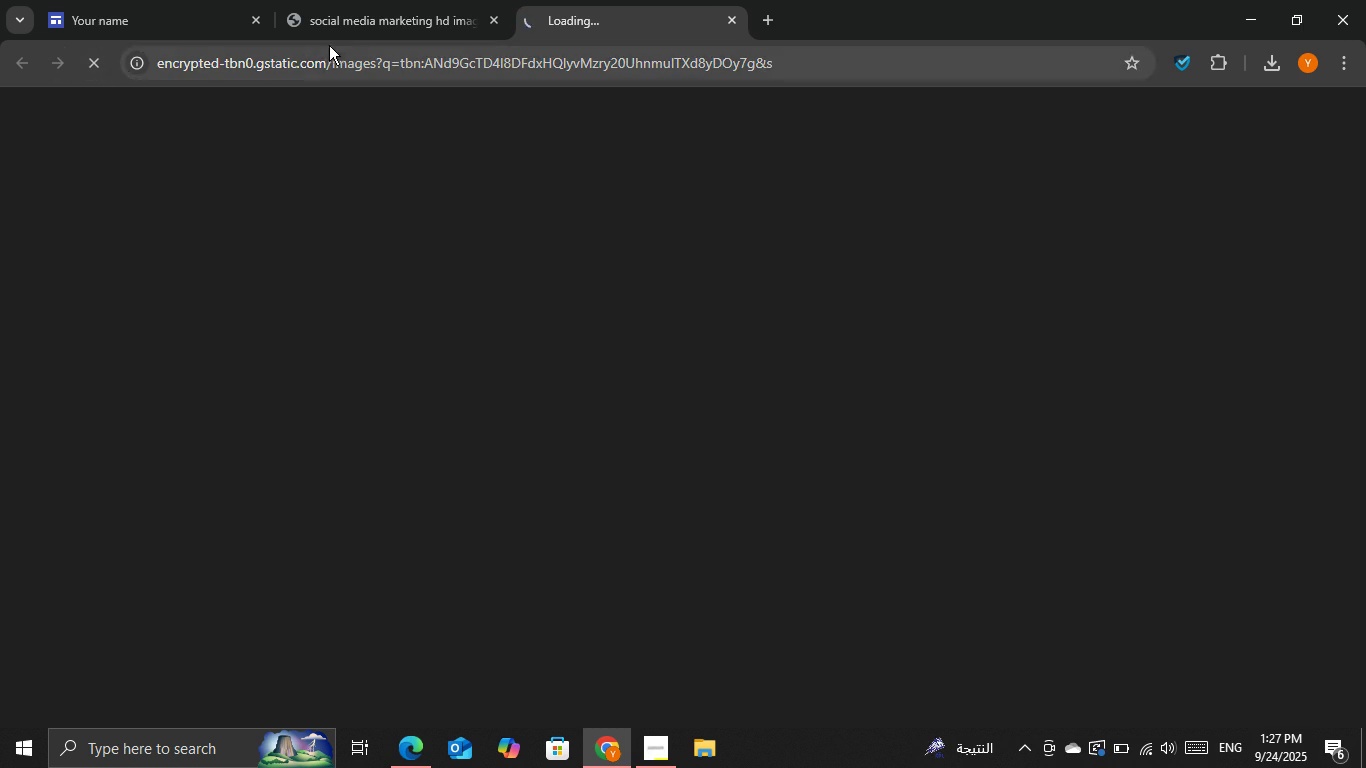 
left_click([347, 25])
 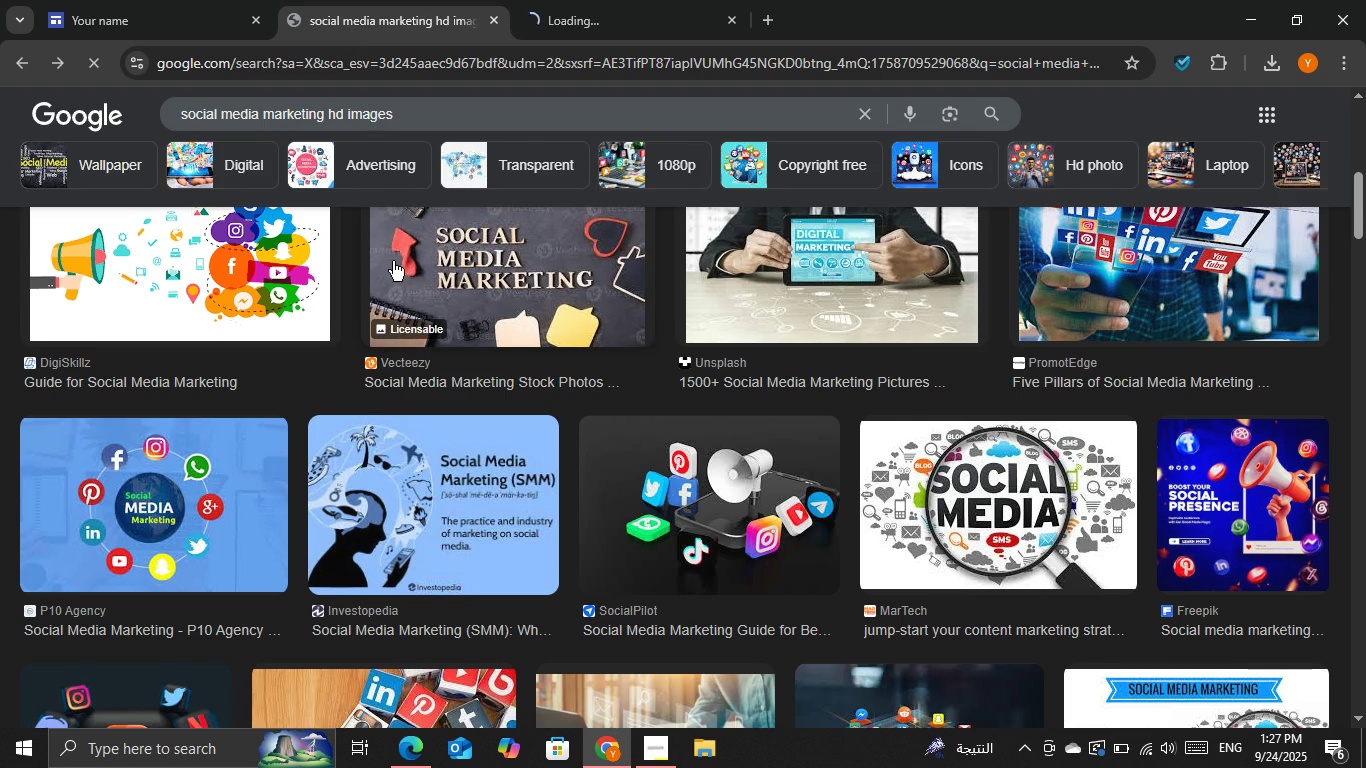 
scroll: coordinate [393, 265], scroll_direction: down, amount: 1.0
 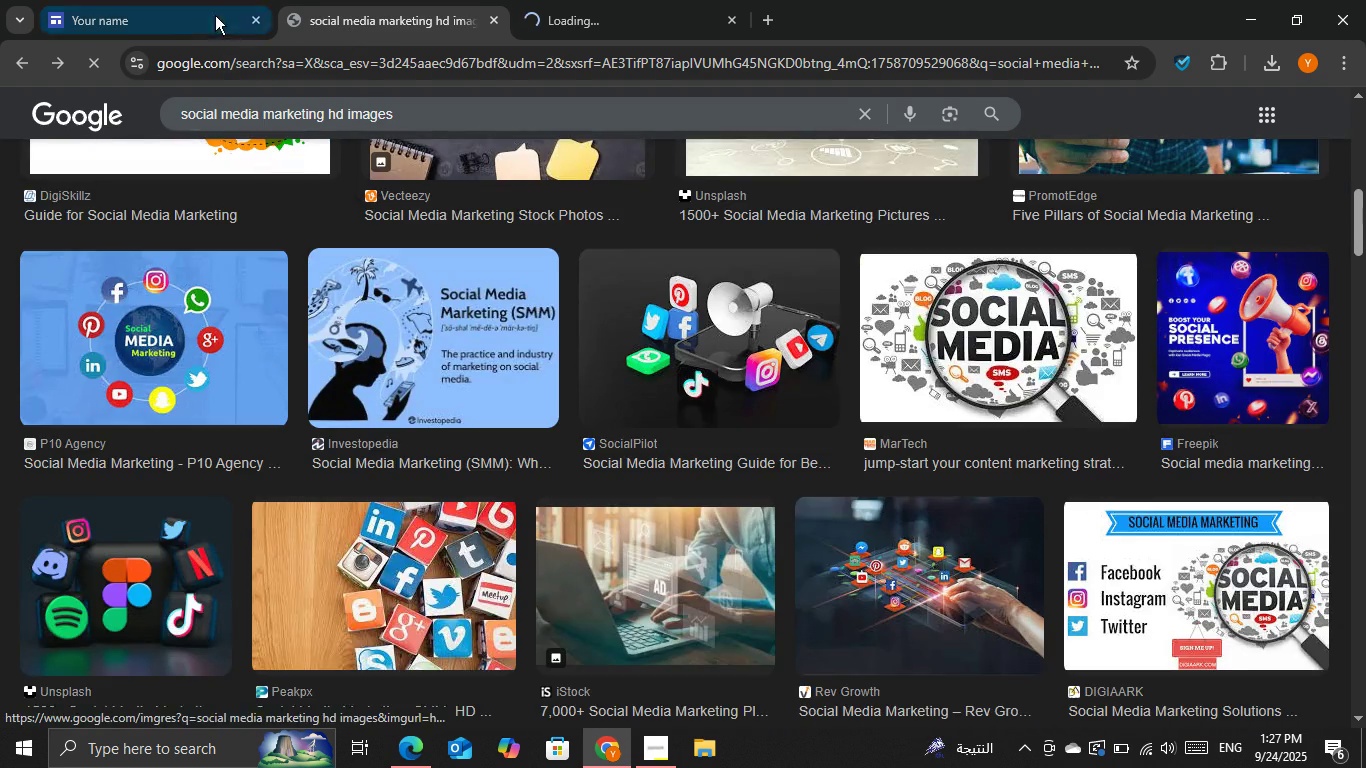 
left_click([215, 15])
 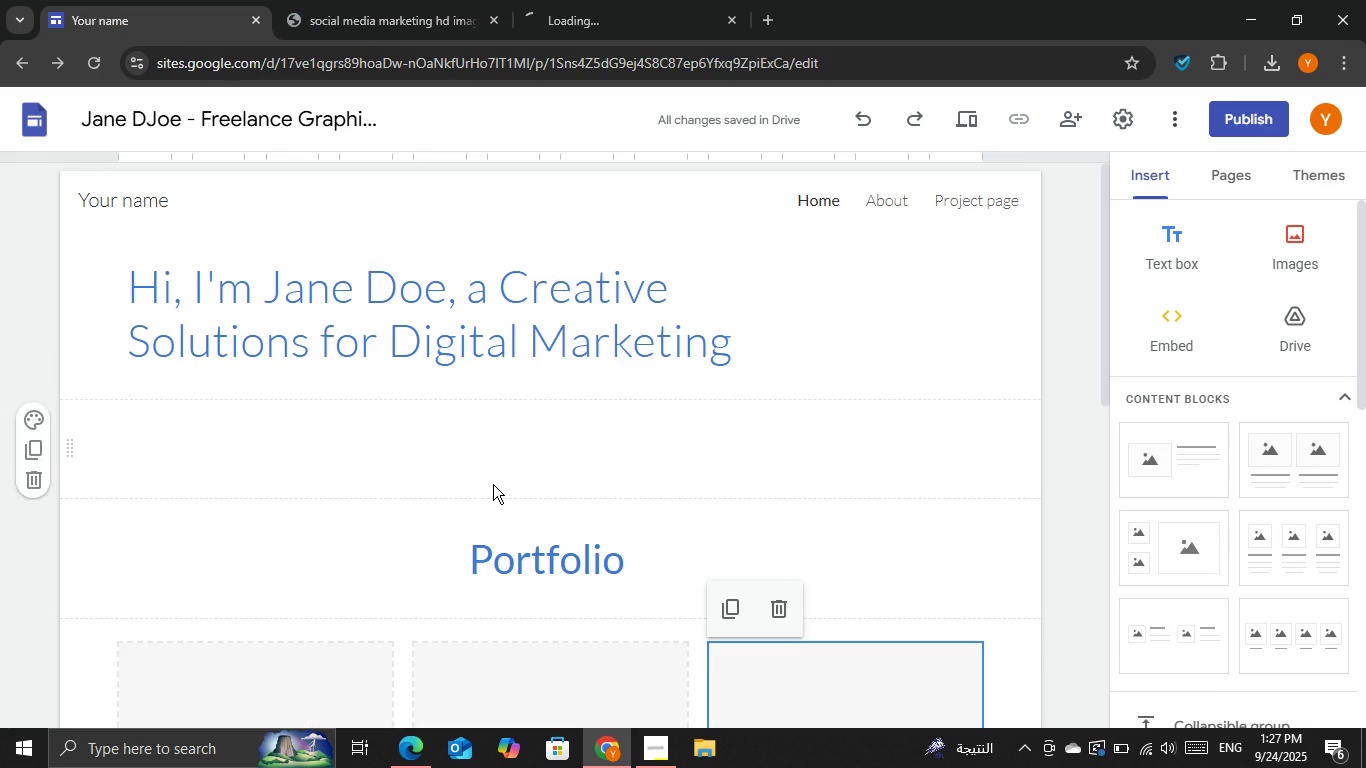 
scroll: coordinate [496, 484], scroll_direction: down, amount: 3.0
 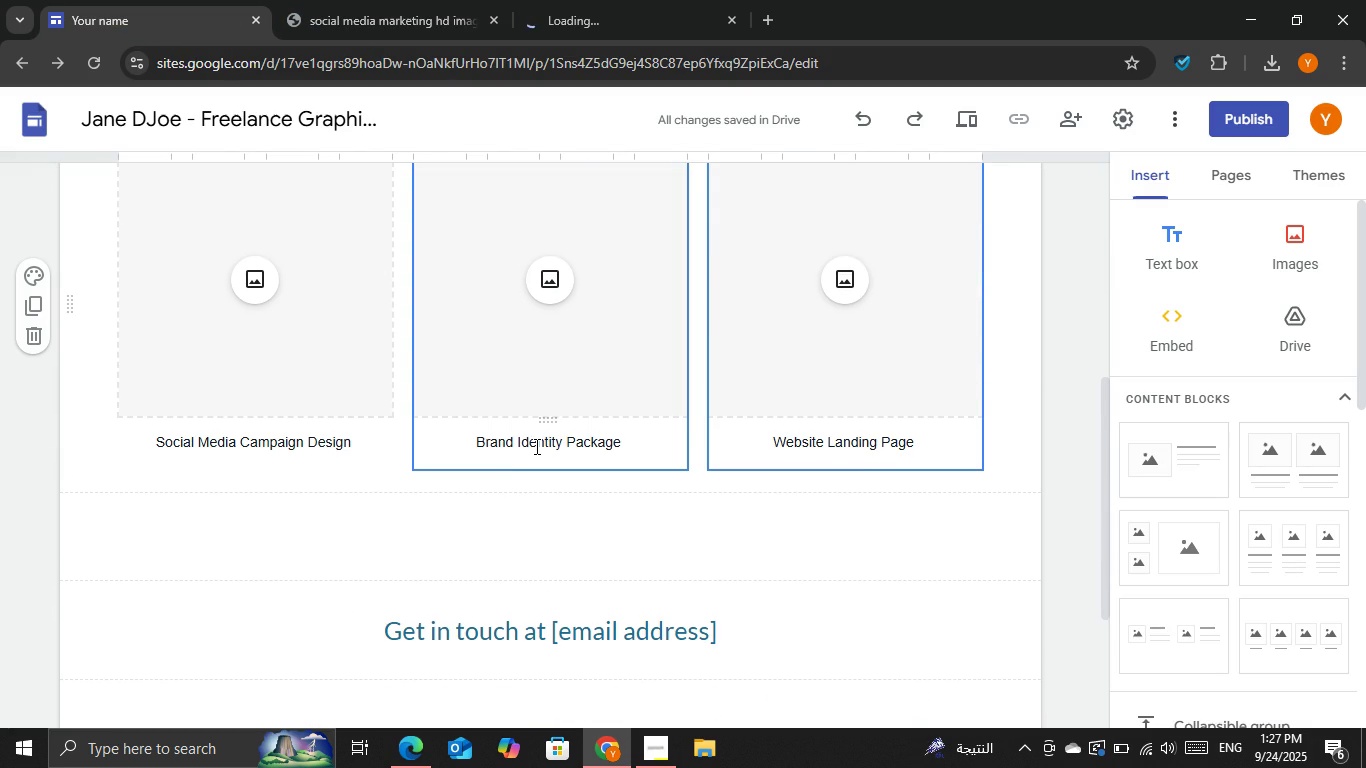 
double_click([535, 446])
 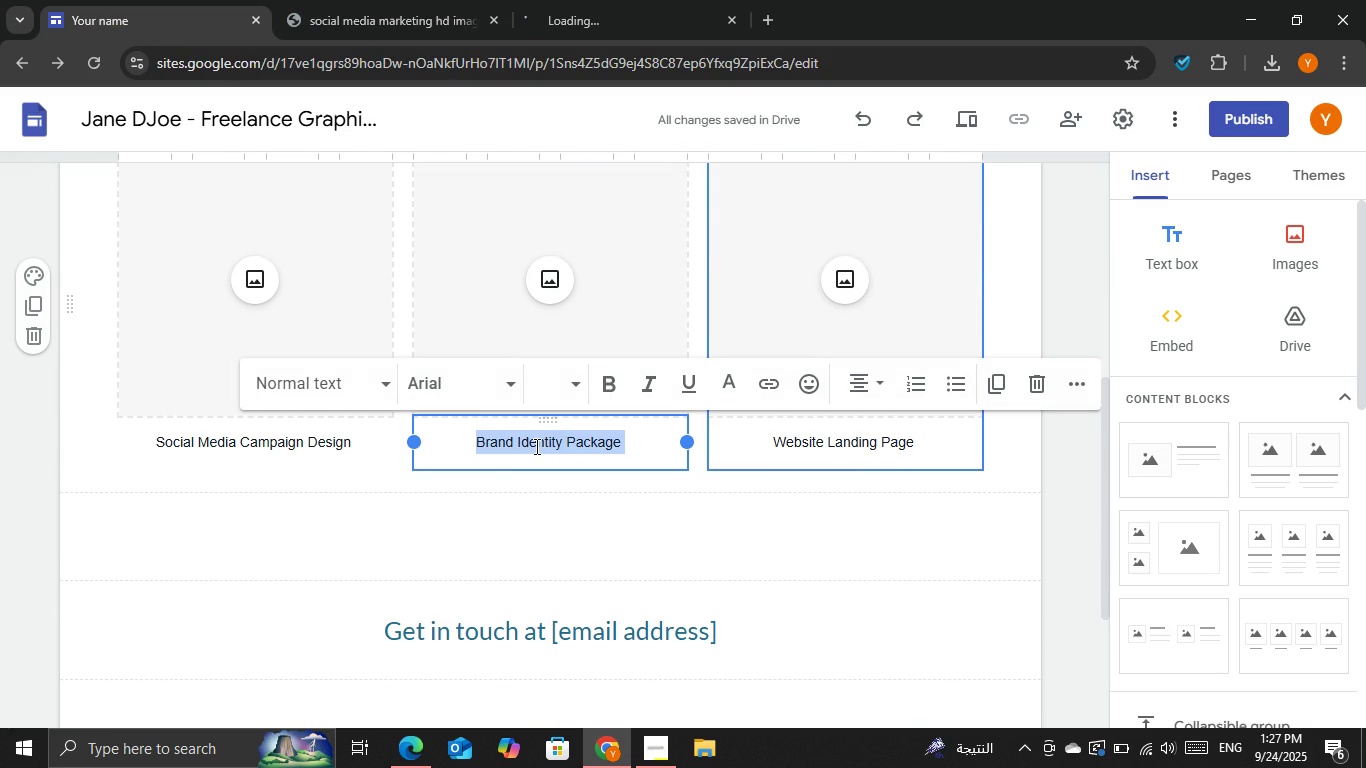 
triple_click([535, 446])
 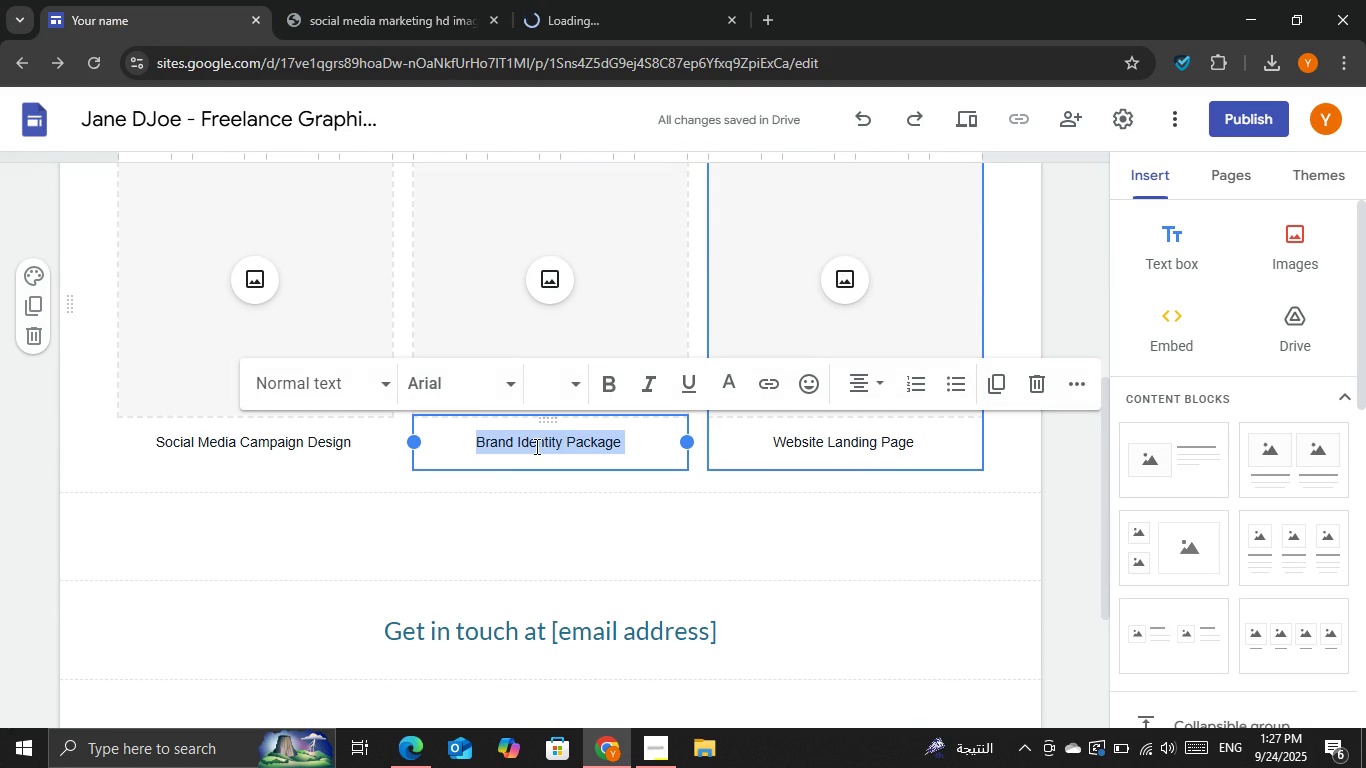 
key(Control+C)
 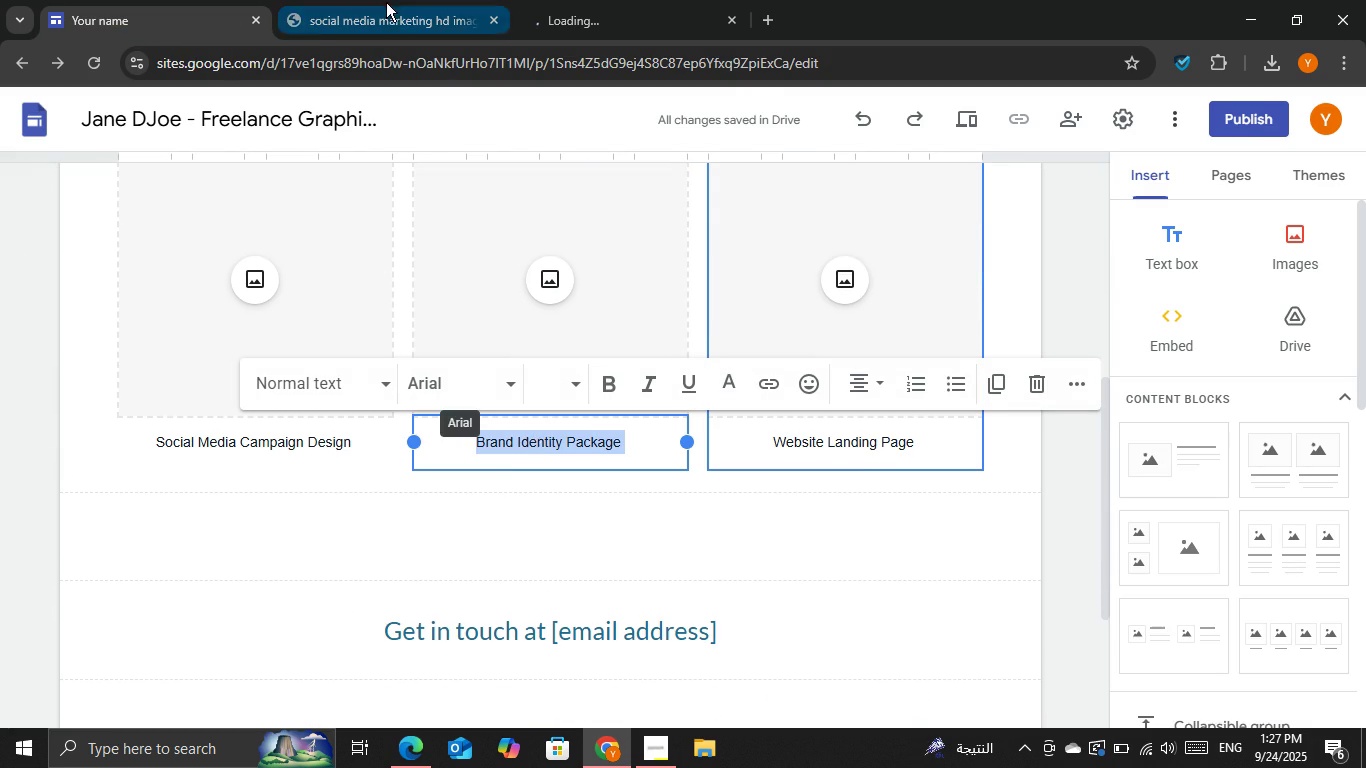 
left_click([386, 2])
 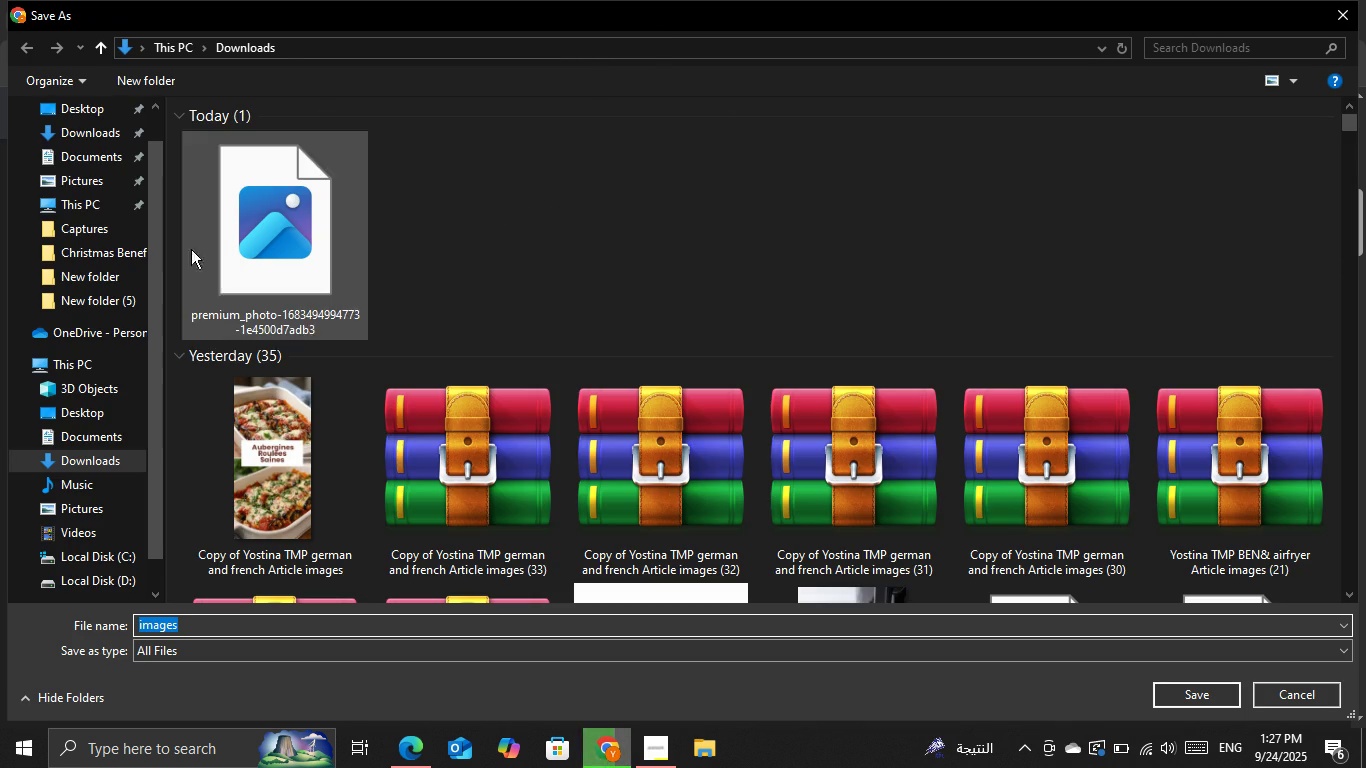 
left_click([553, 264])
 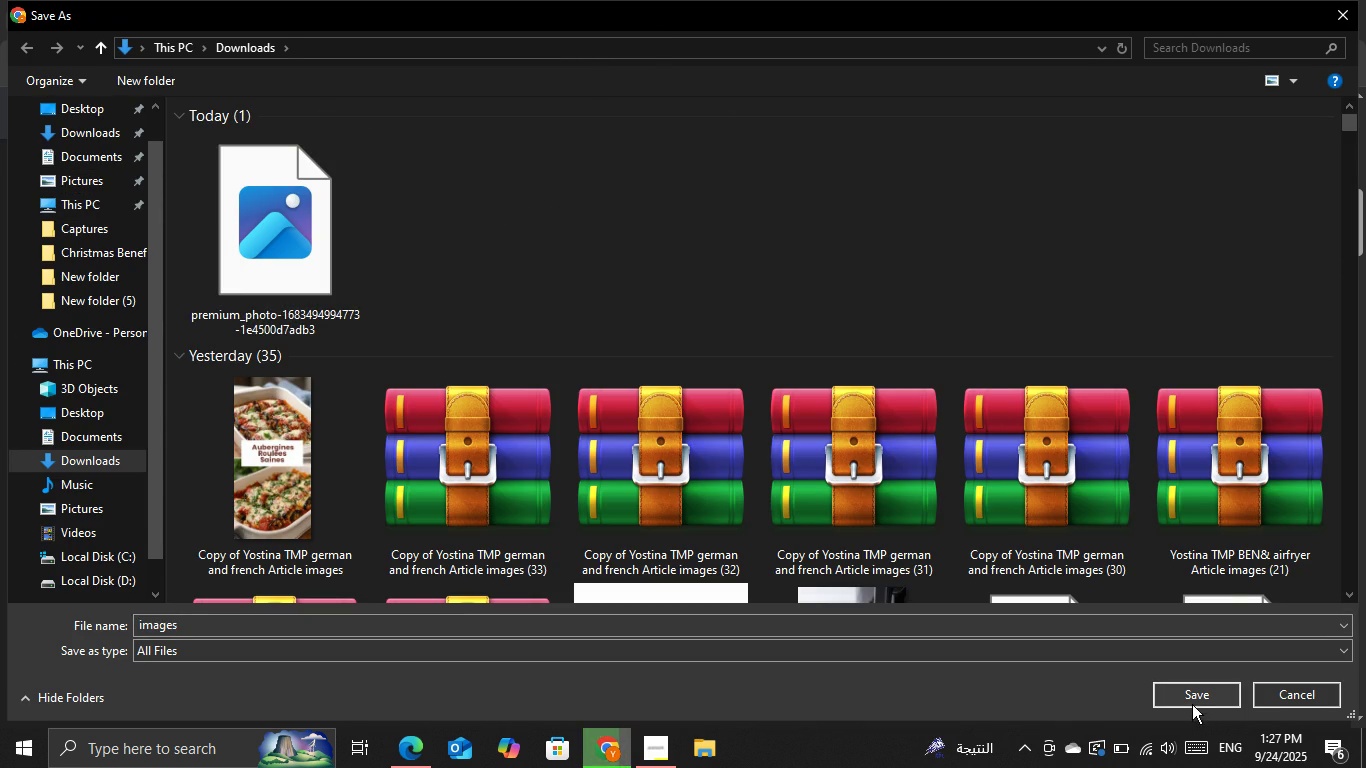 
left_click([1192, 702])
 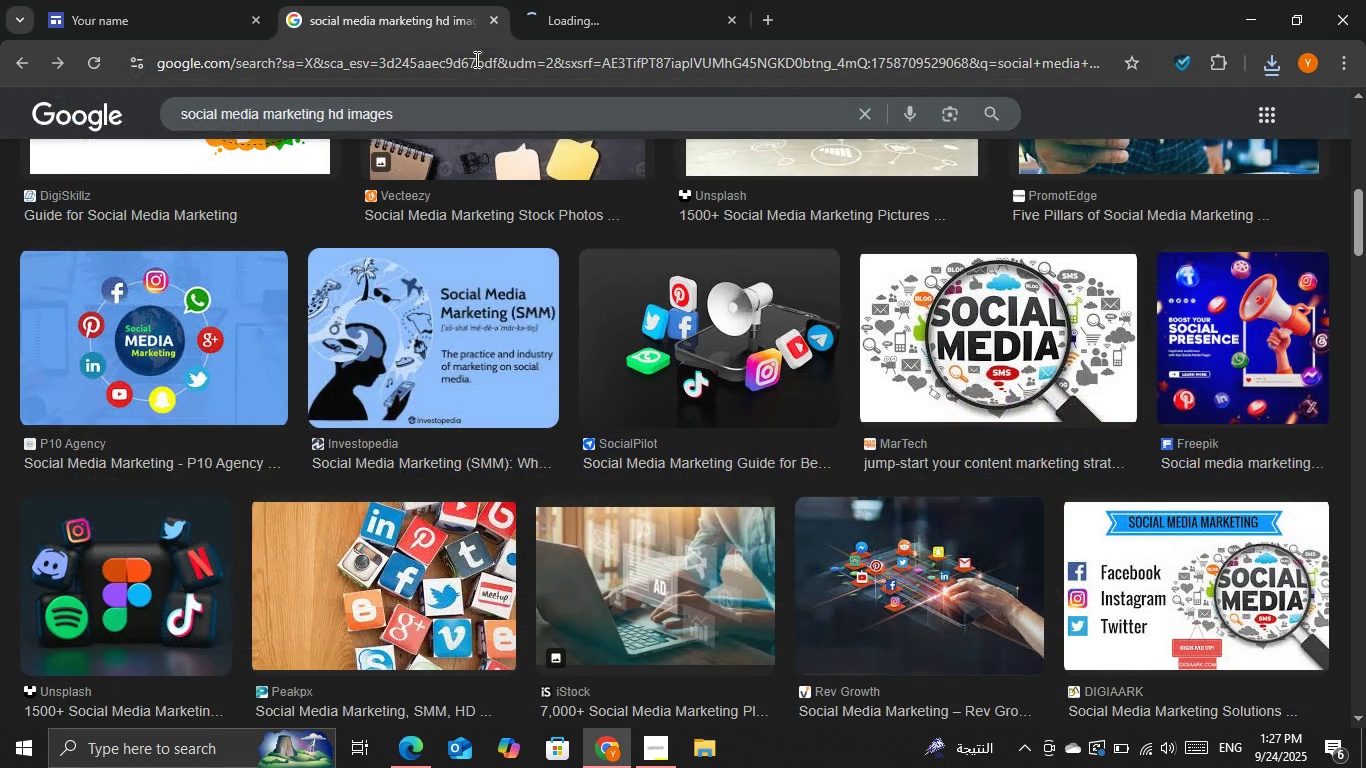 
left_click([525, 25])
 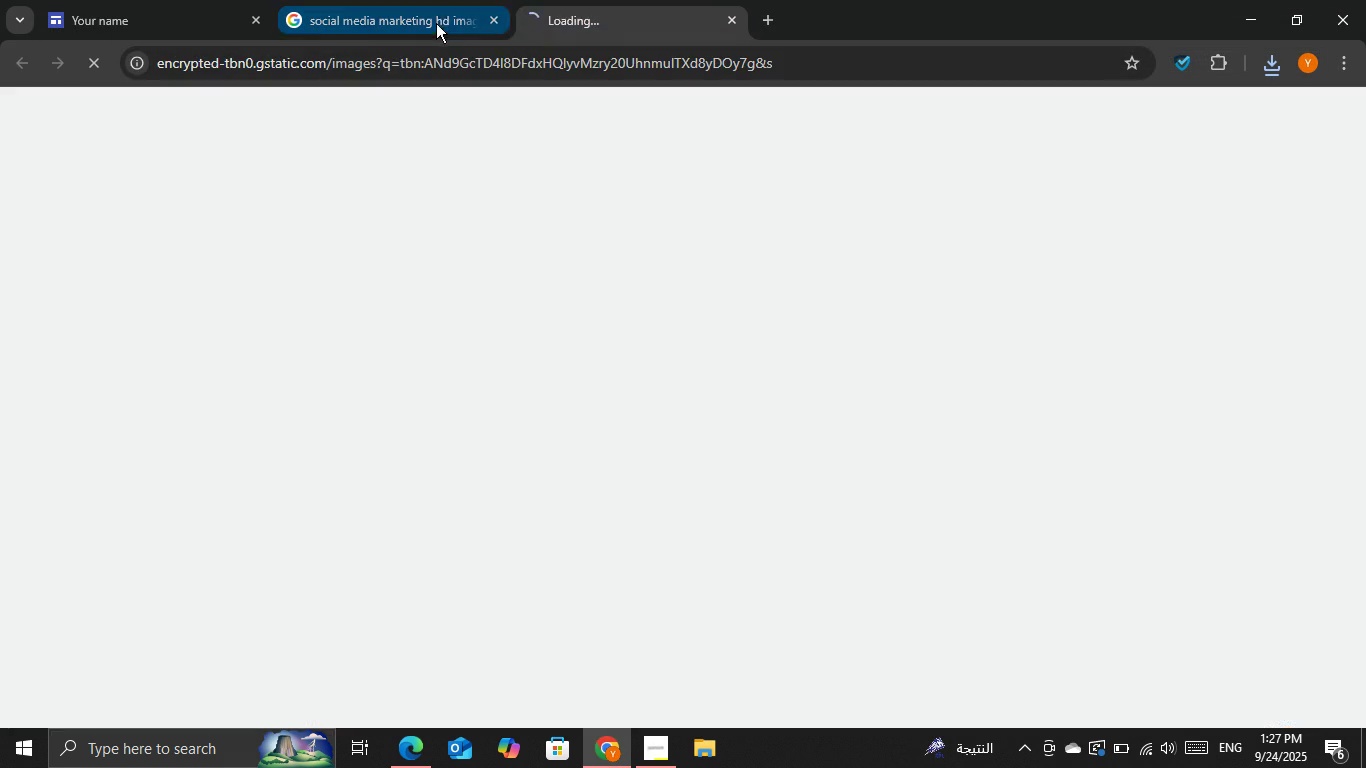 
left_click([436, 23])
 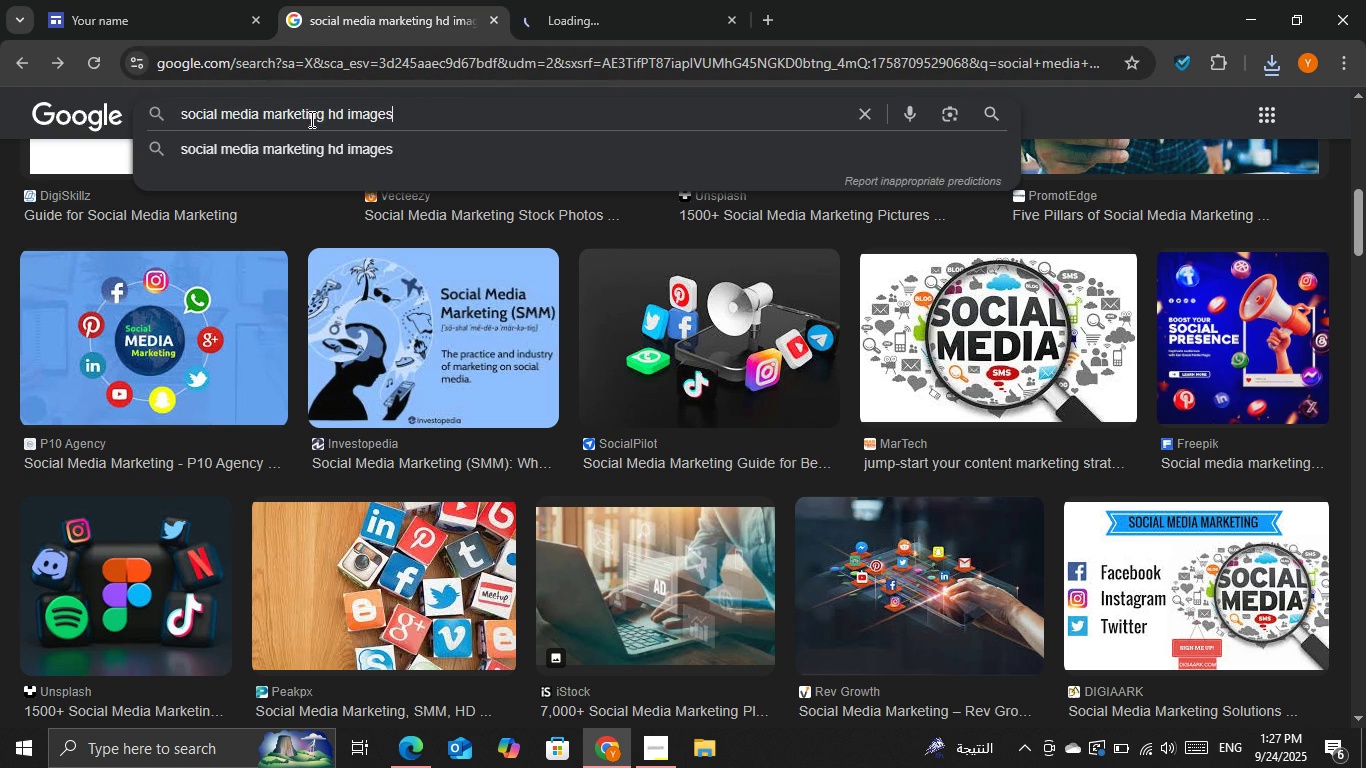 
left_click_drag(start_coordinate=[324, 119], to_coordinate=[152, 111])
 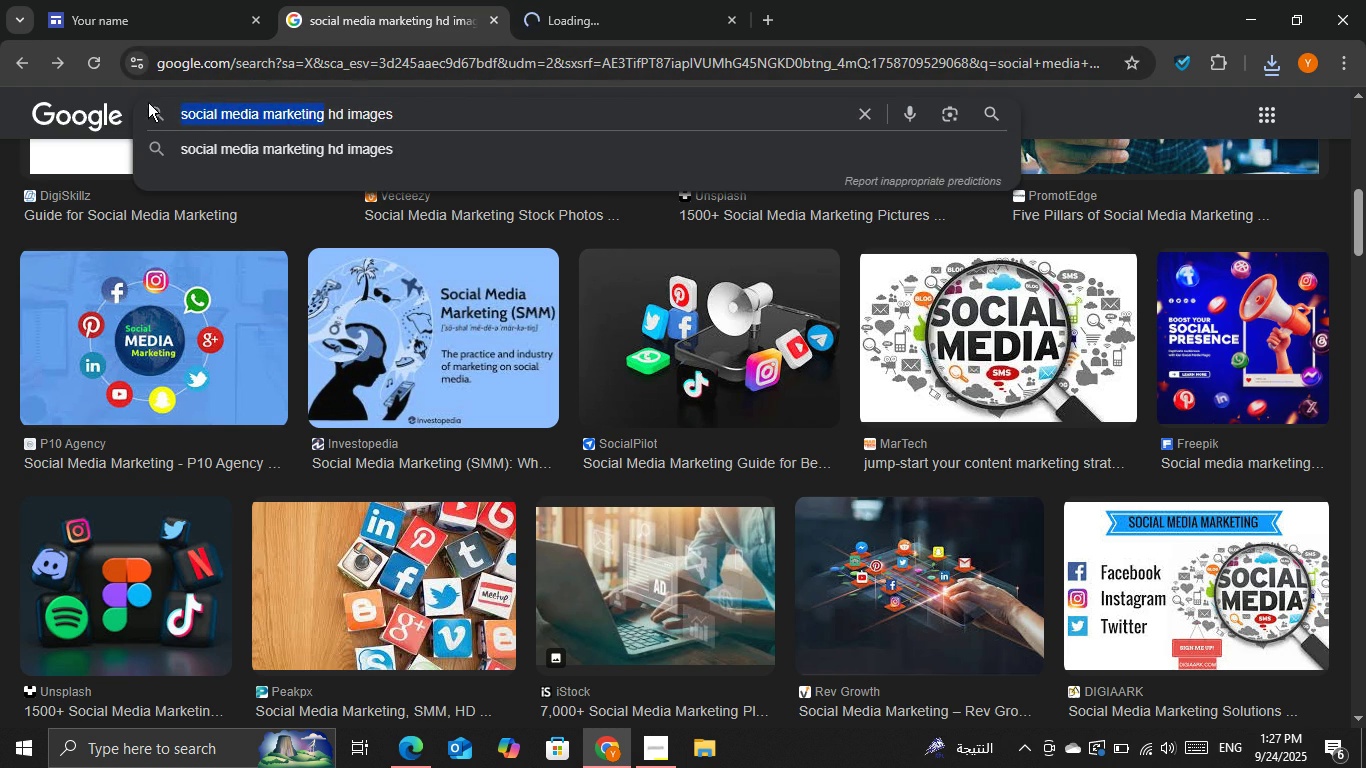 
key(Control+V)
 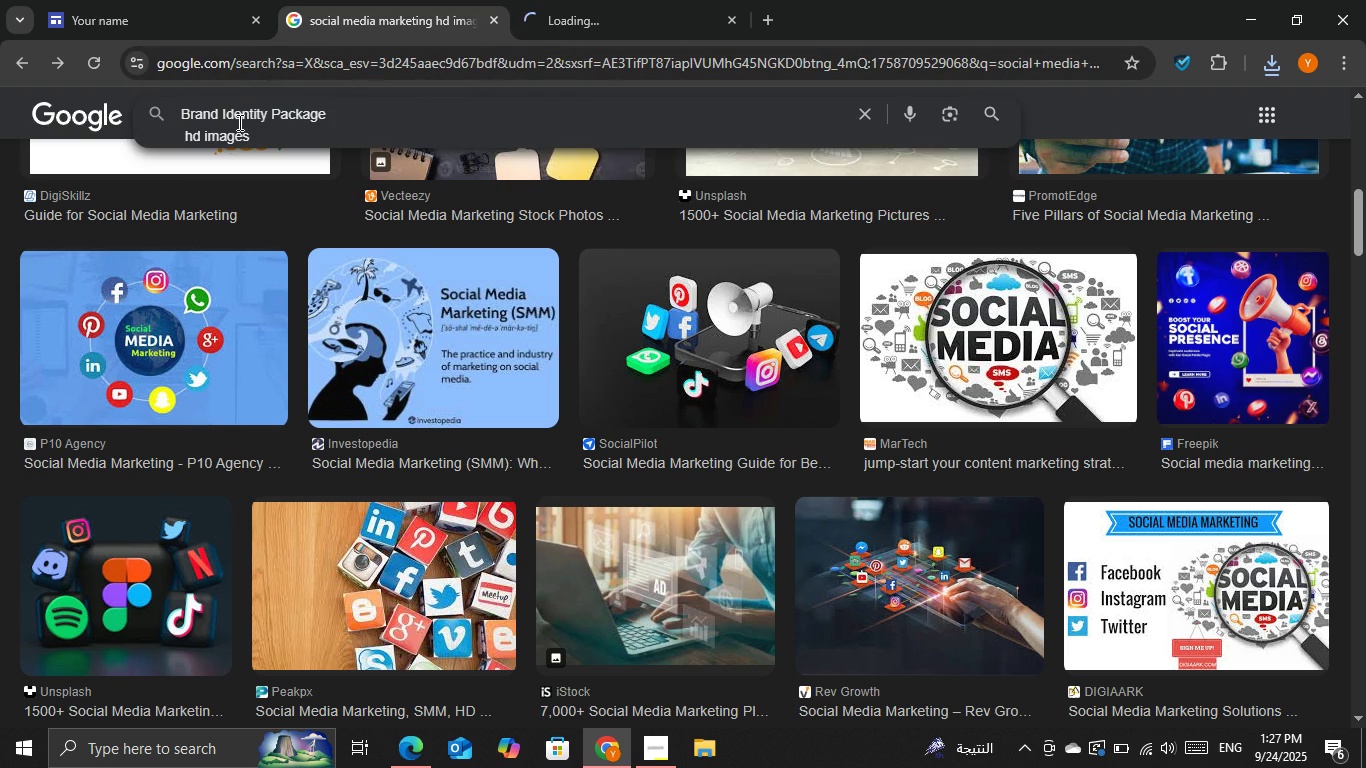 
key(Enter)
 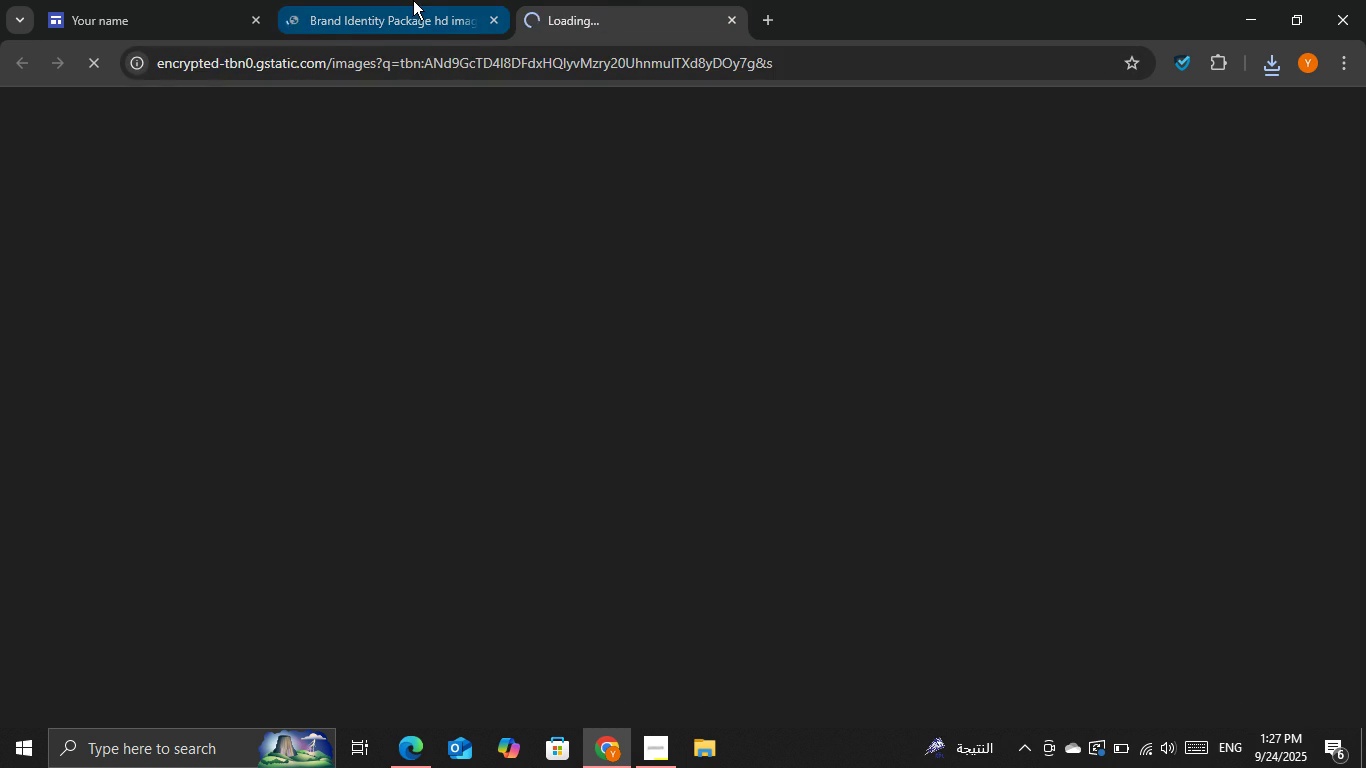 
left_click([412, 0])
 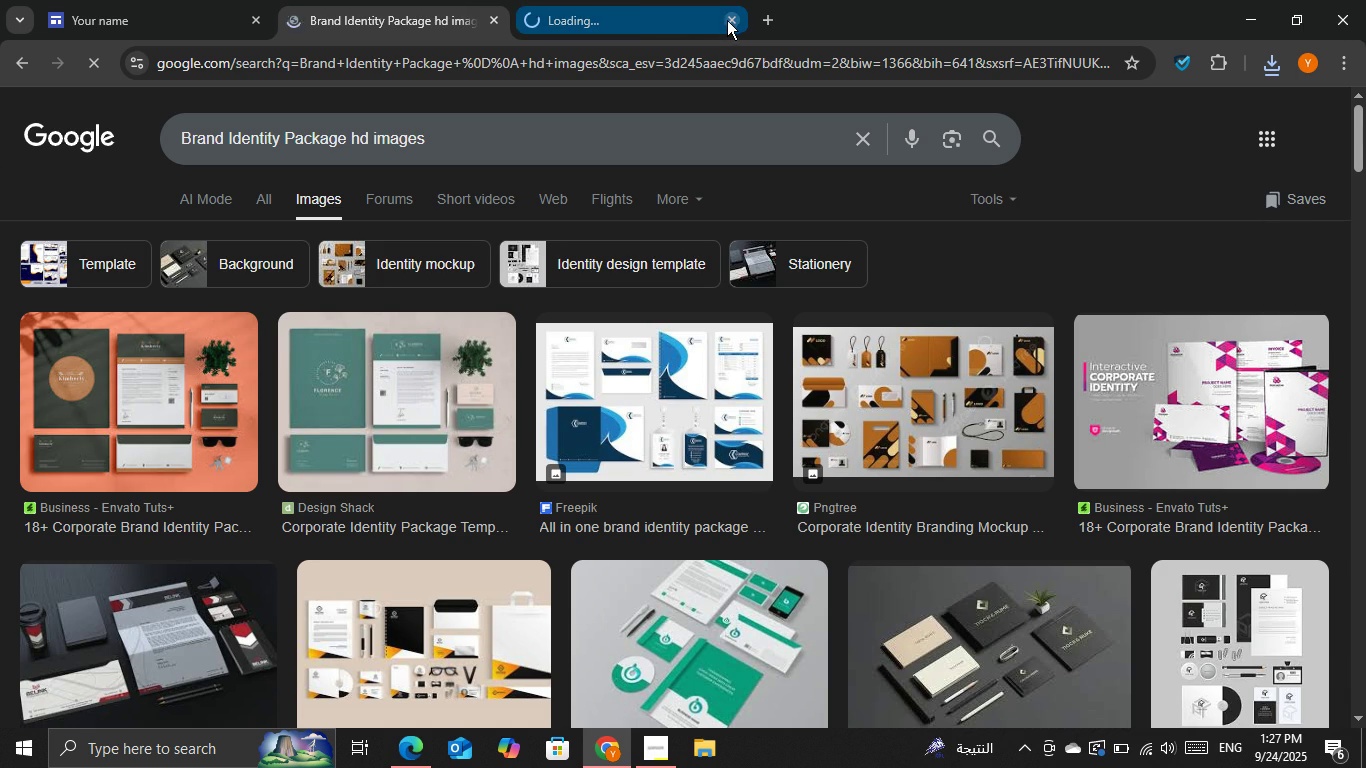 
left_click([729, 20])
 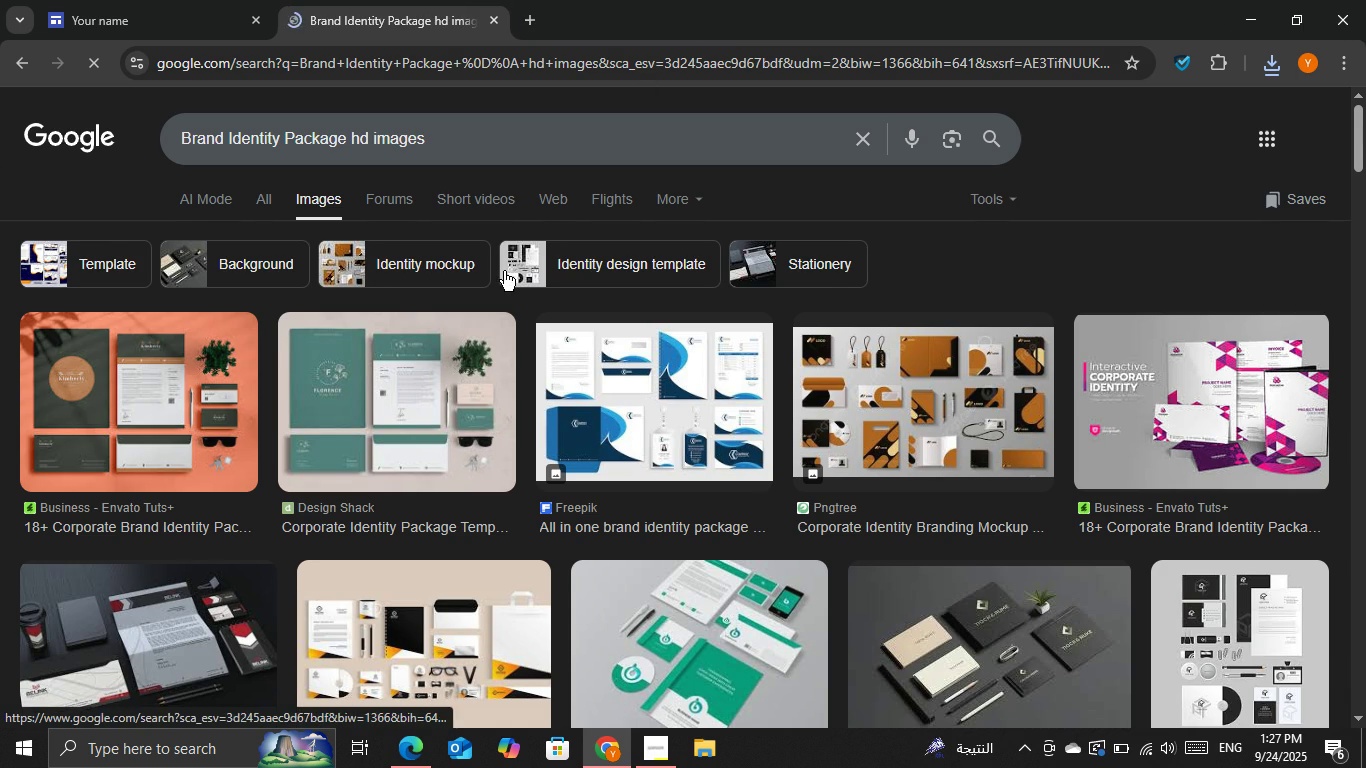 
scroll: coordinate [461, 472], scroll_direction: down, amount: 2.0
 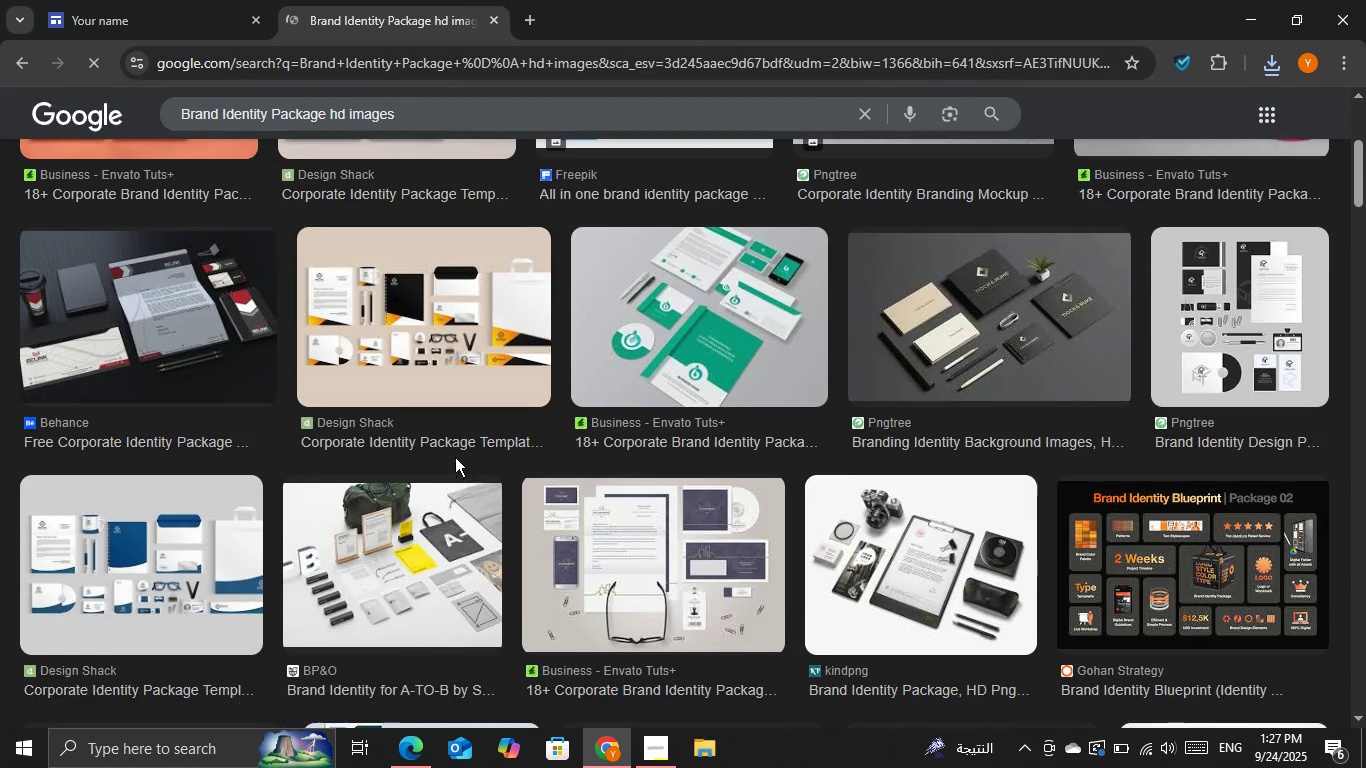 
scroll: coordinate [612, 275], scroll_direction: up, amount: 2.0
 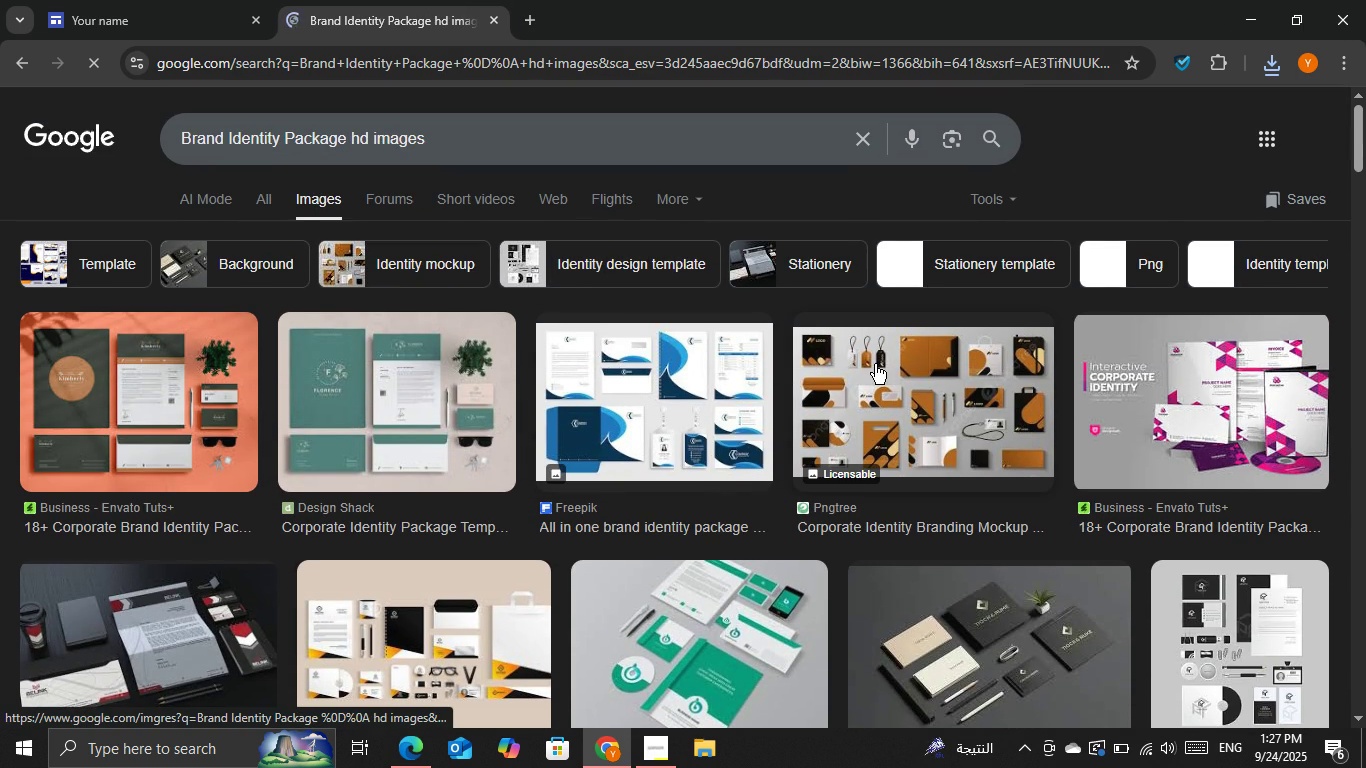 
left_click([875, 364])
 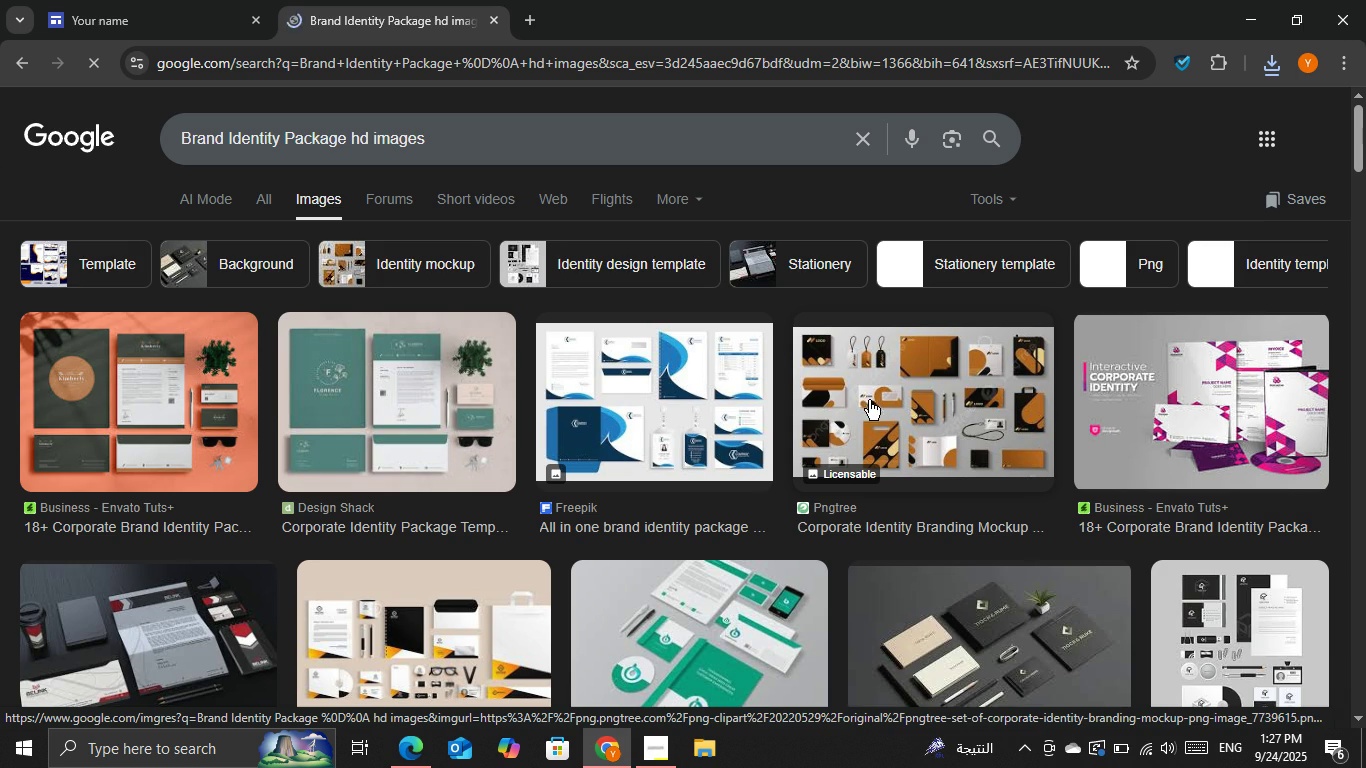 
left_click([872, 396])
 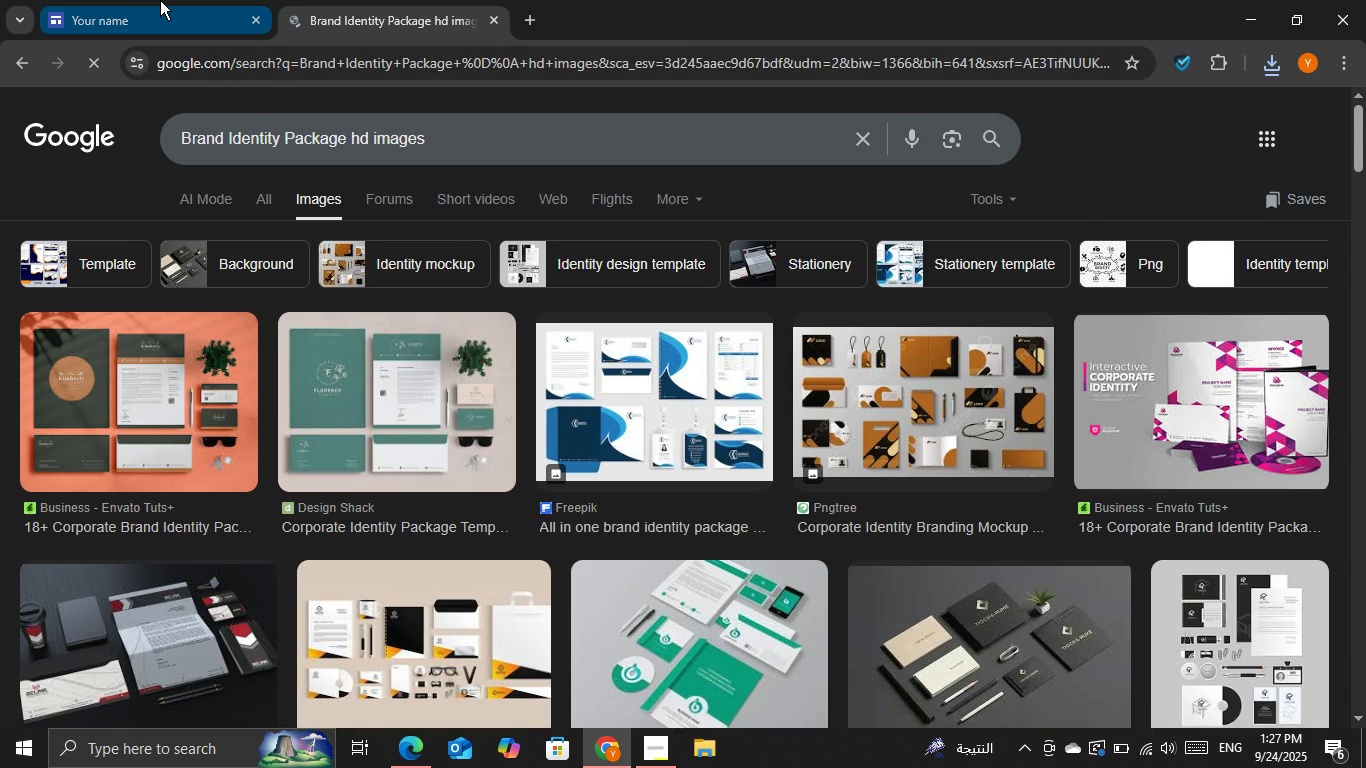 
left_click([160, 0])
 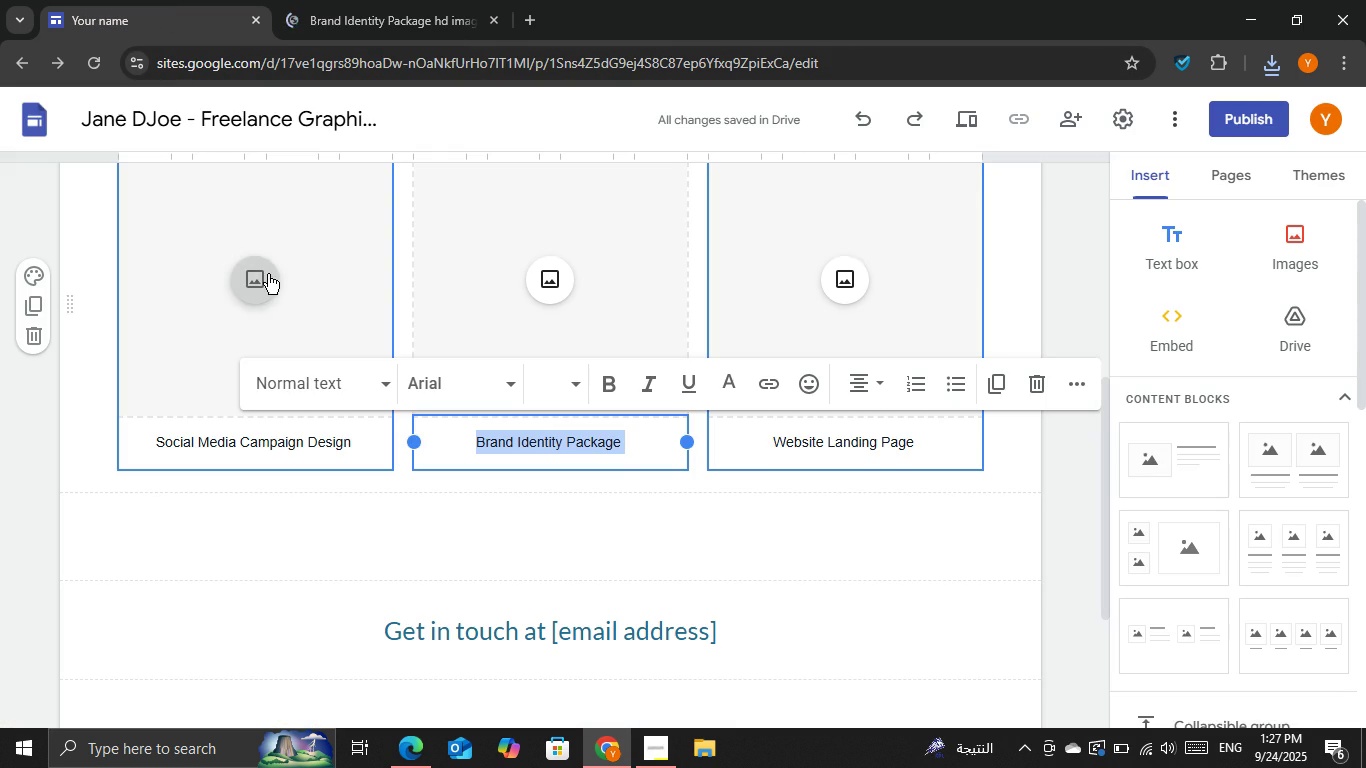 
left_click([263, 279])
 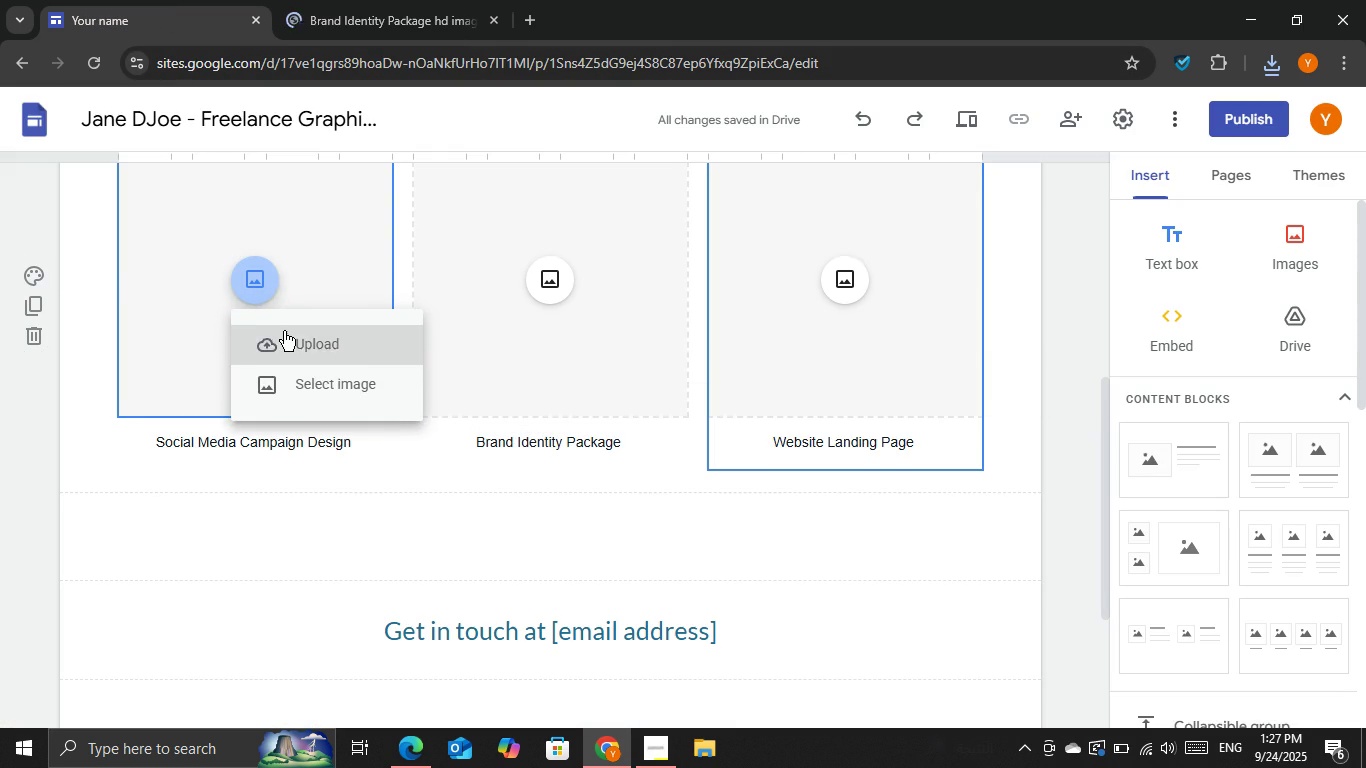 
left_click([284, 331])
 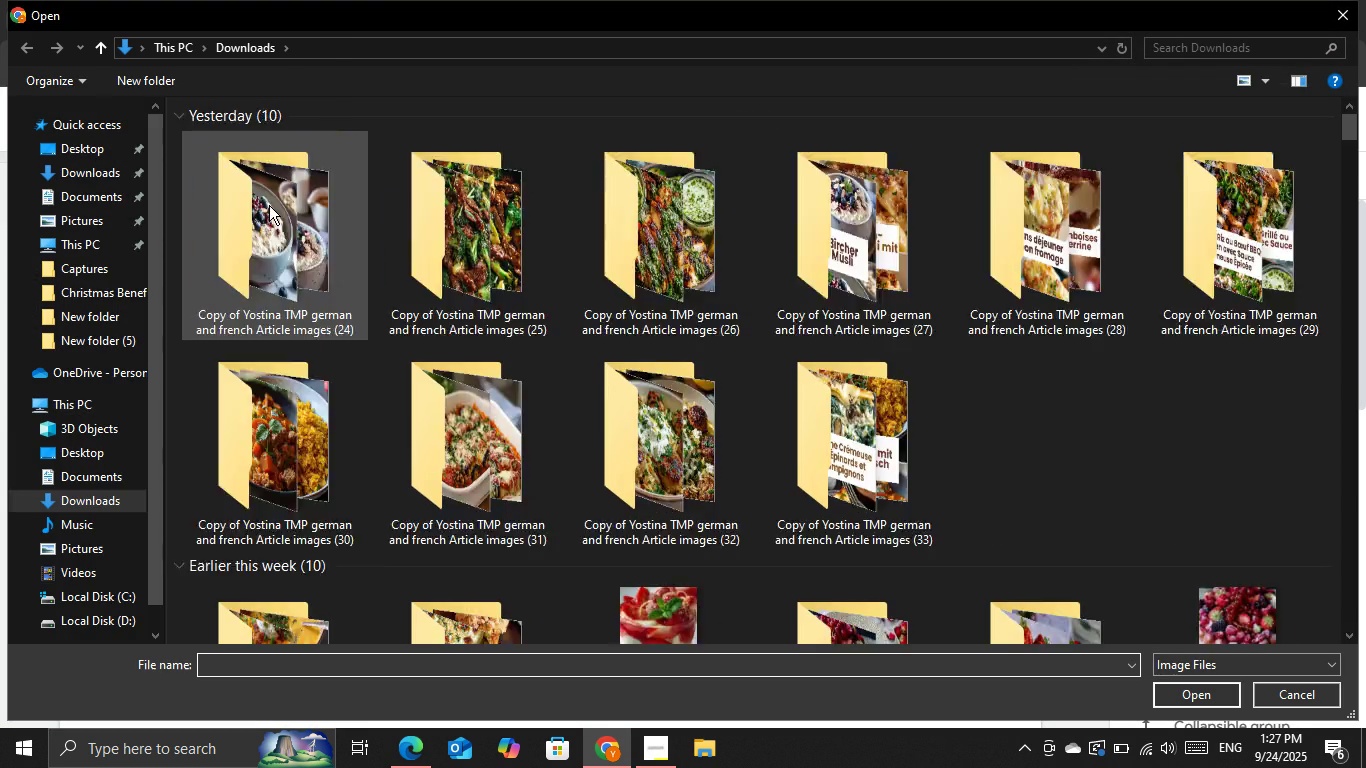 
double_click([269, 205])
 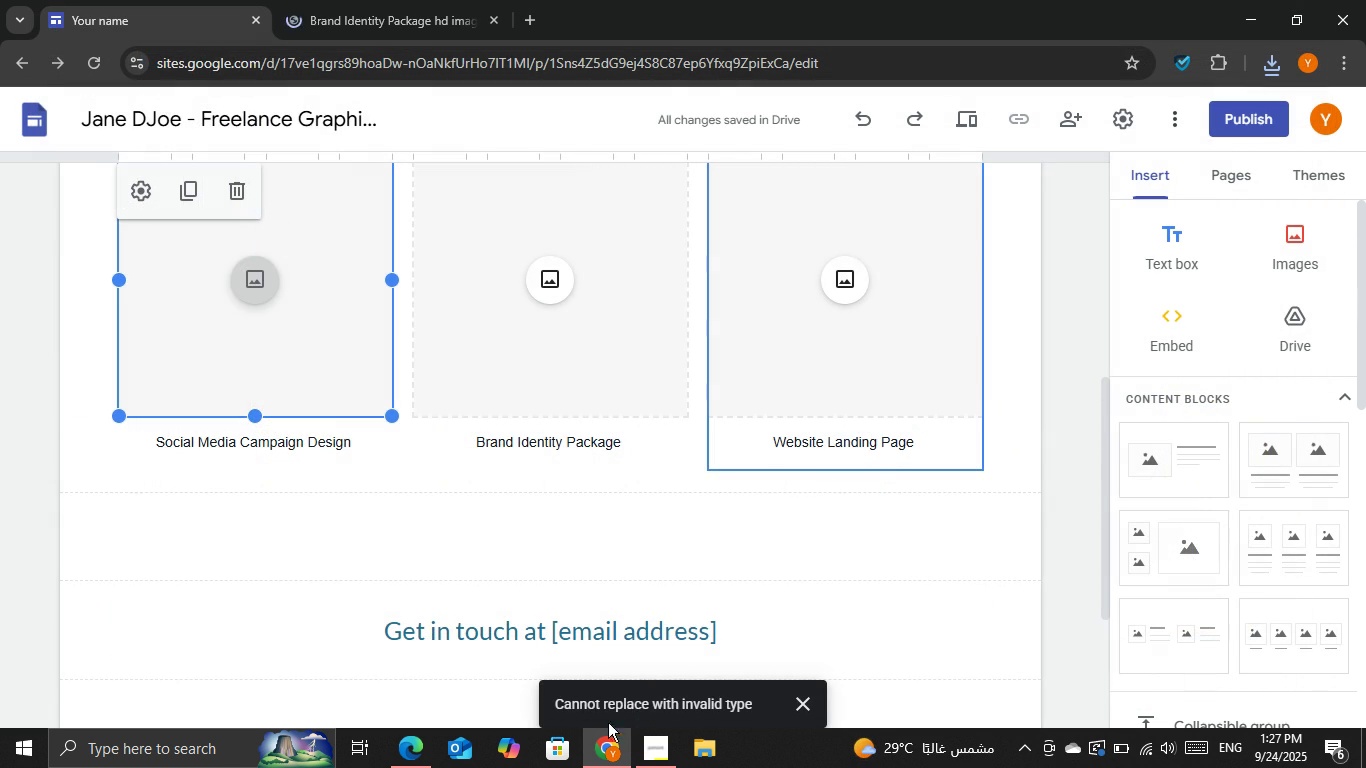 
left_click([622, 713])
 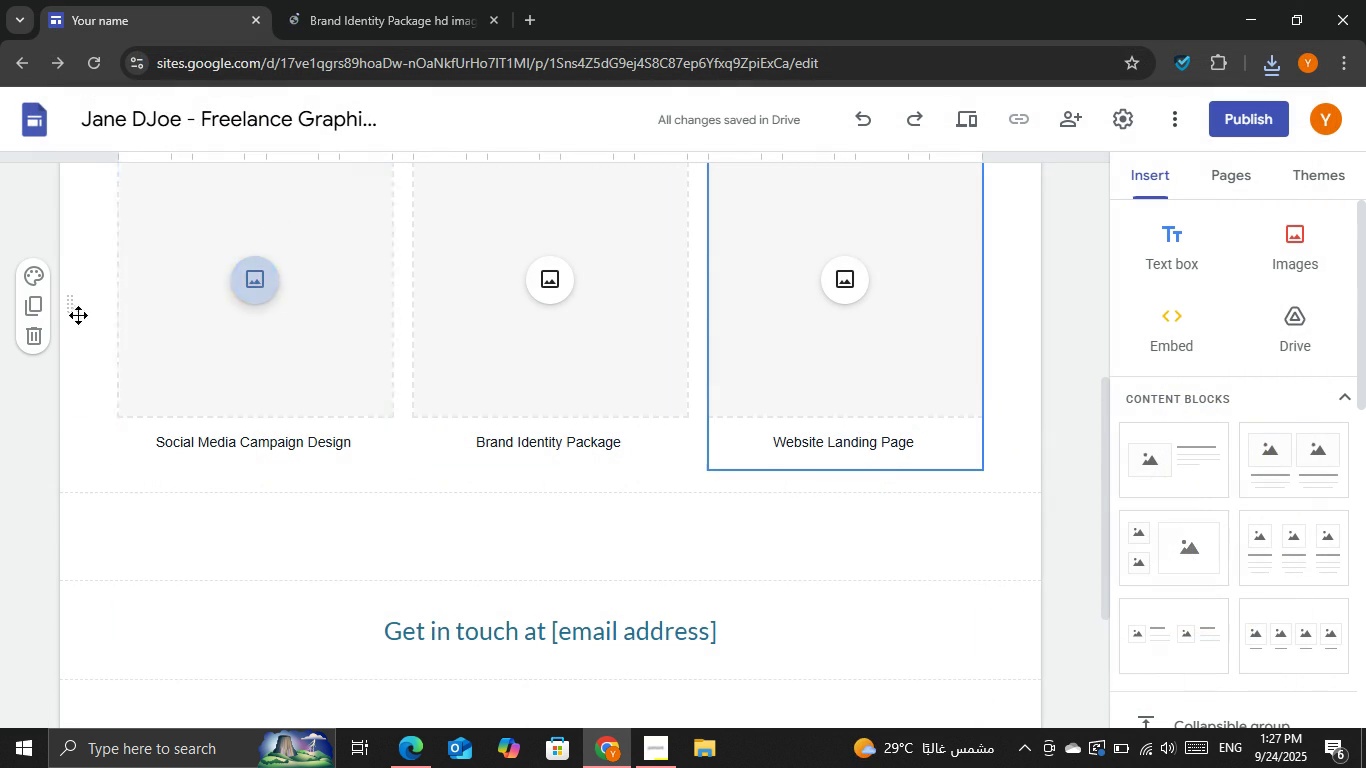 
left_click([253, 306])
 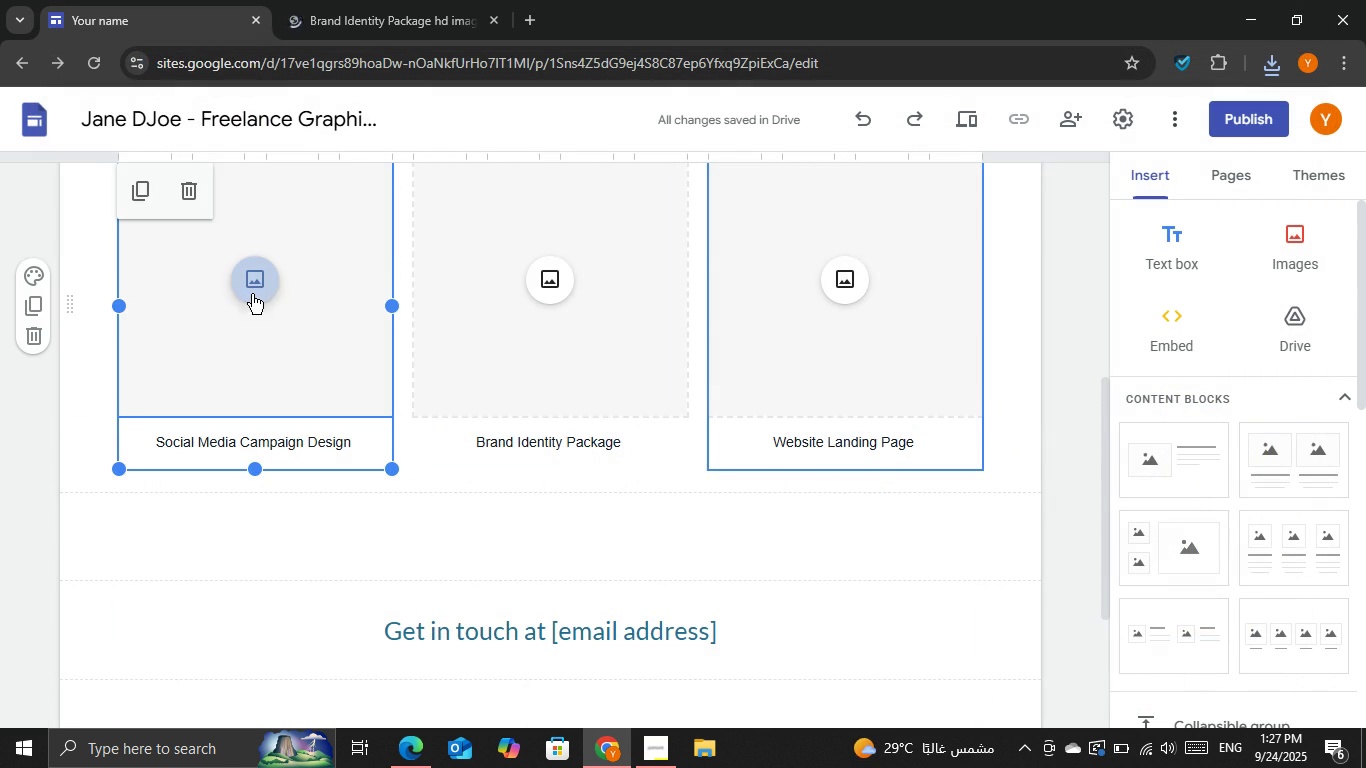 
left_click([252, 294])
 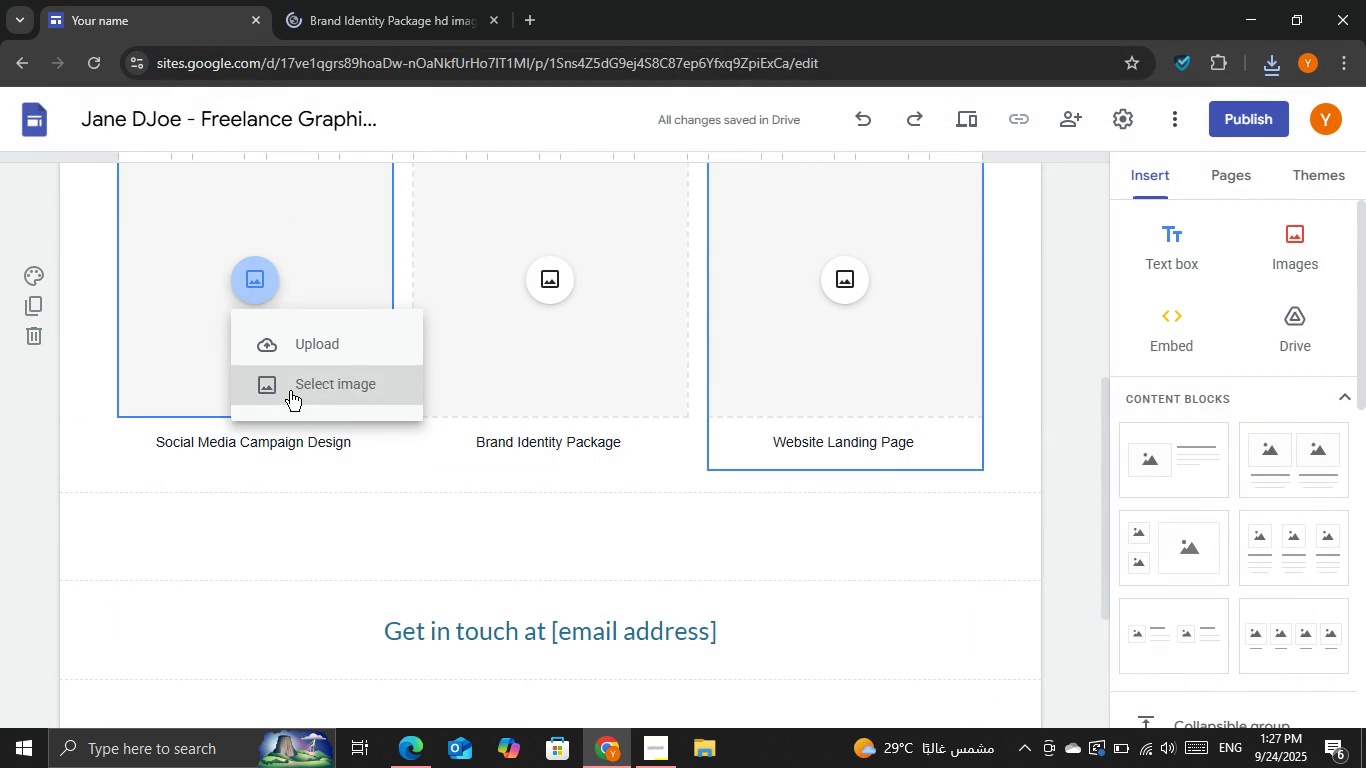 
left_click([290, 391])
 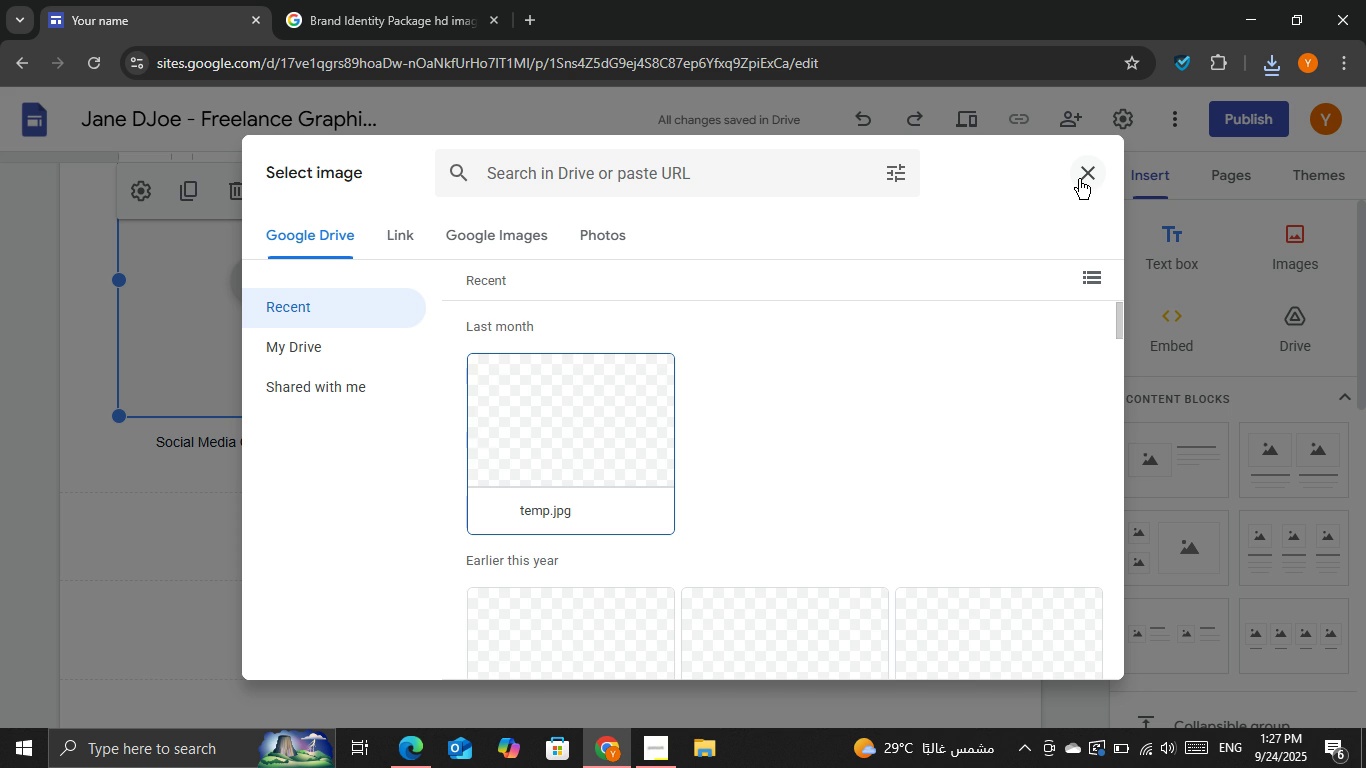 
wait(10.51)
 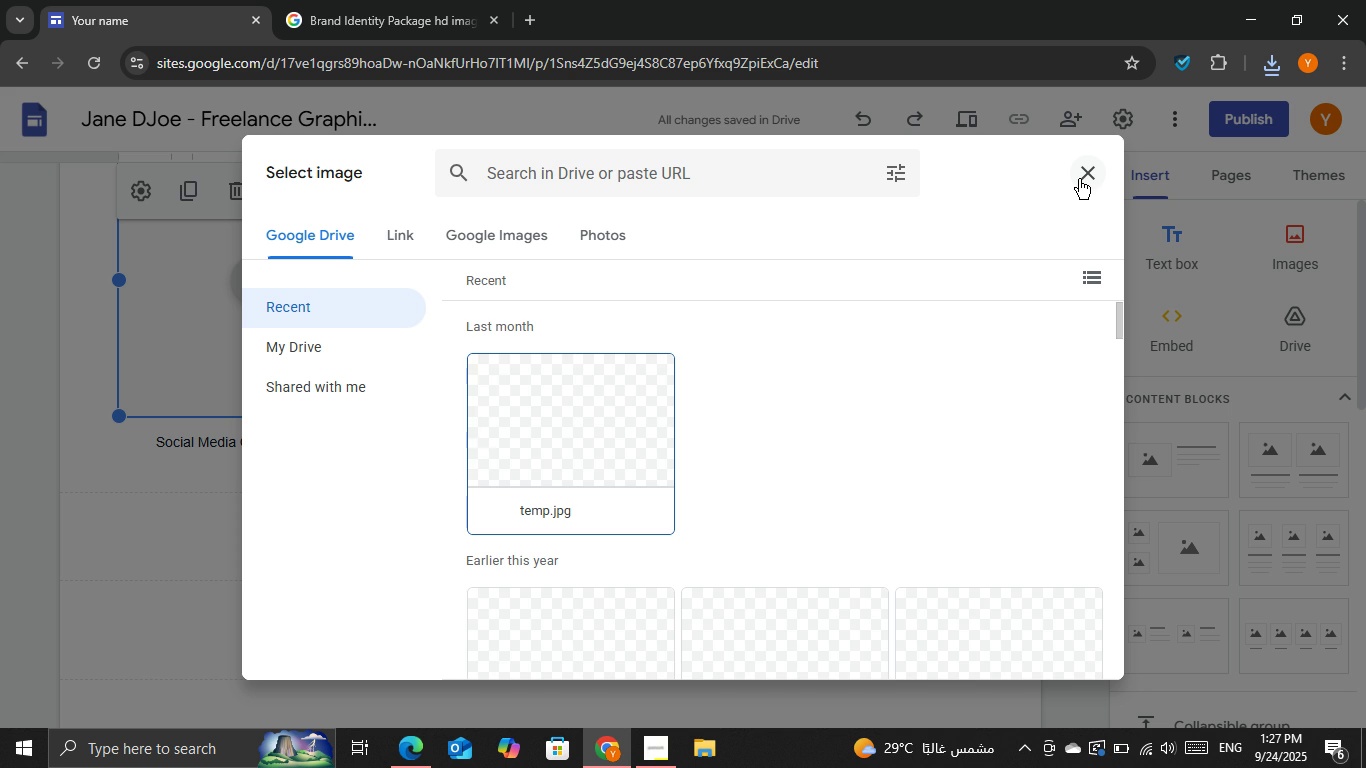 
left_click([517, 220])
 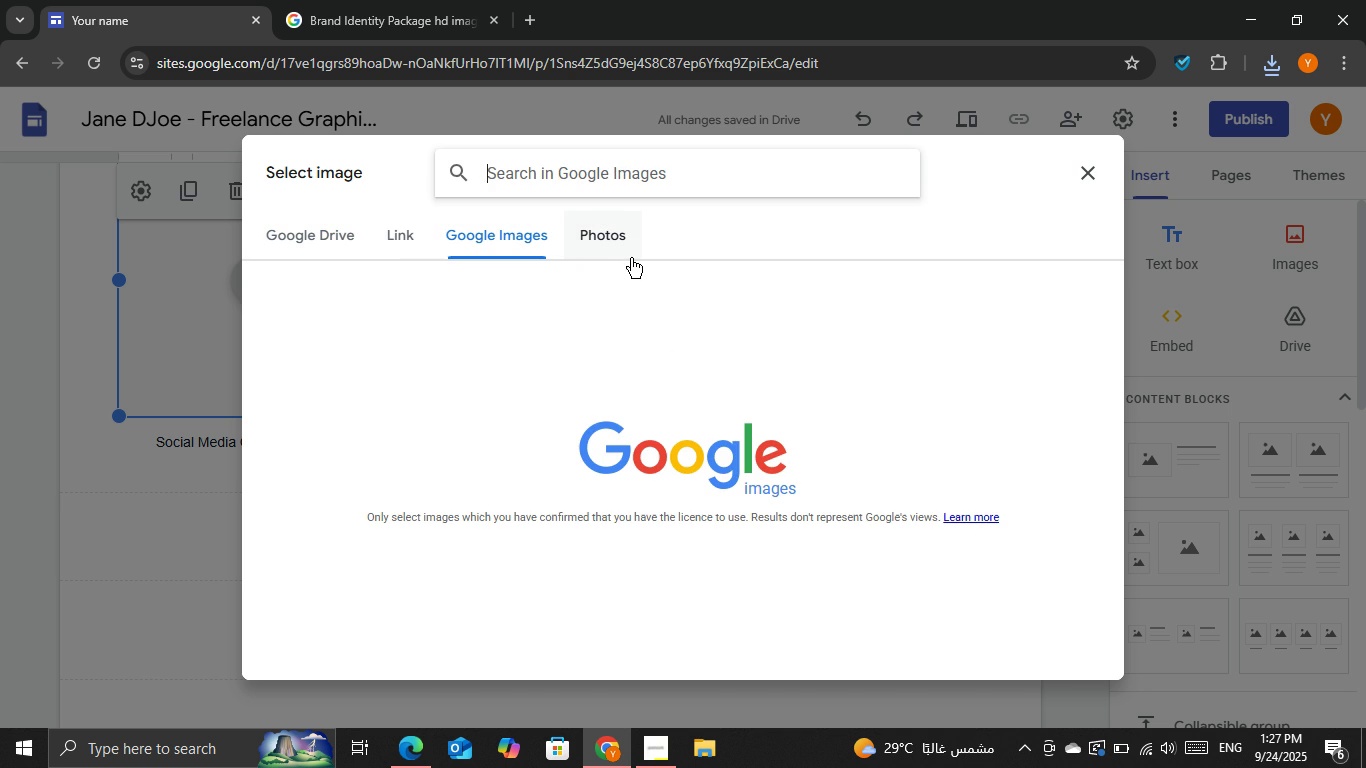 
left_click([620, 252])
 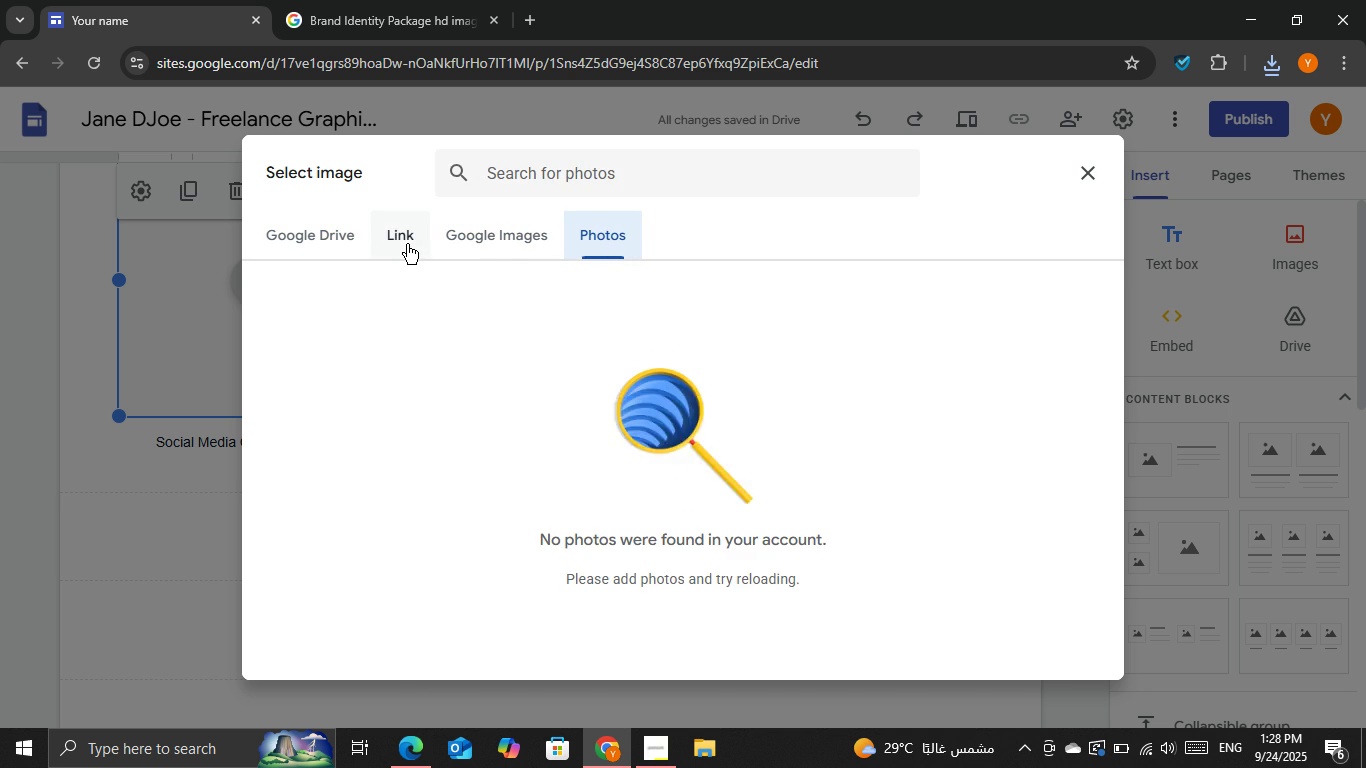 
left_click([407, 244])
 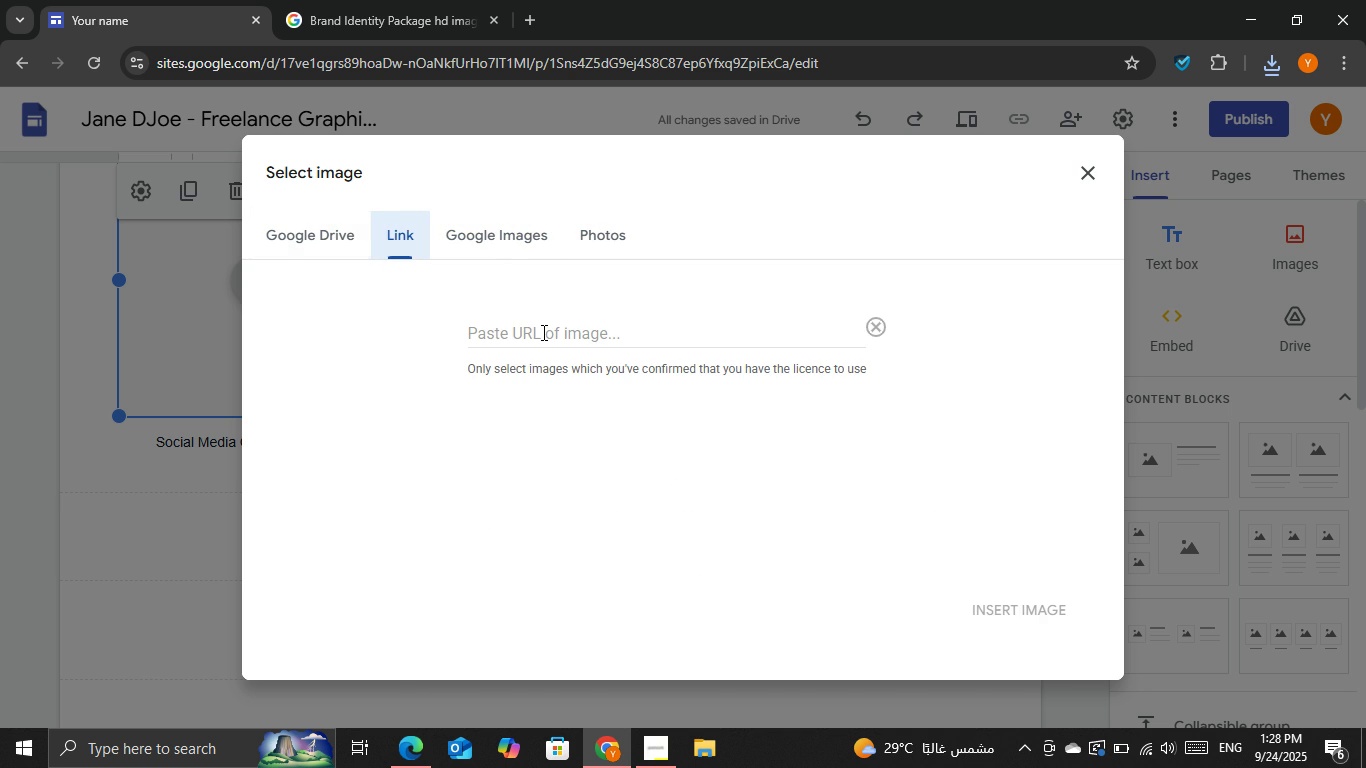 
left_click([542, 332])
 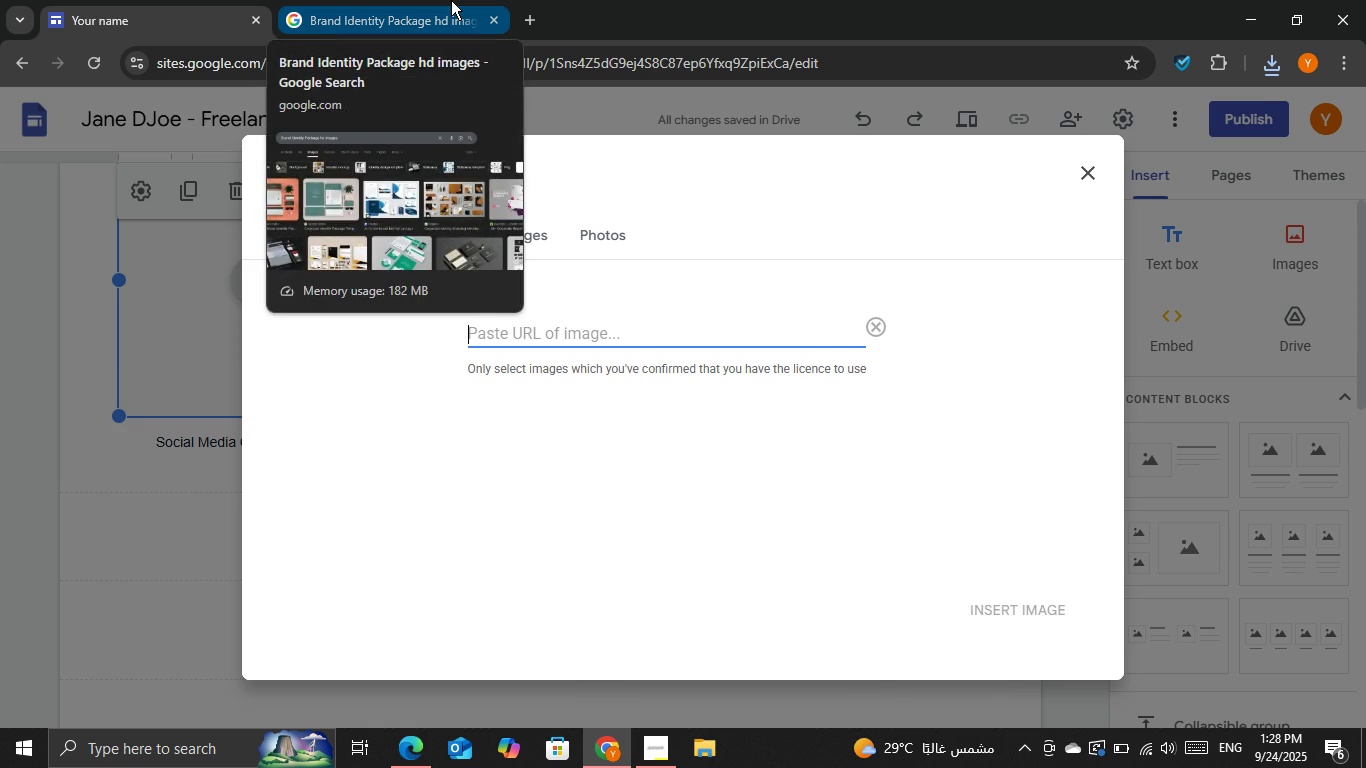 
left_click([451, 0])
 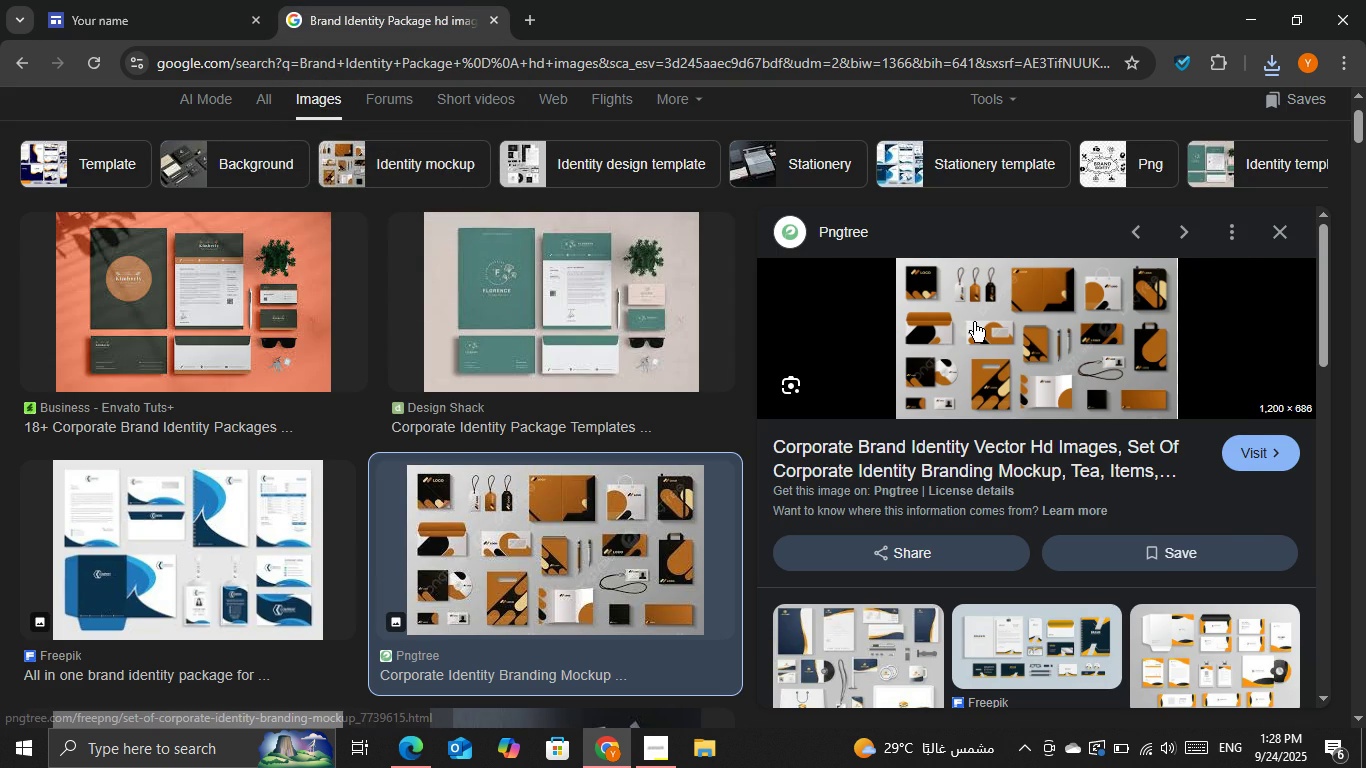 
right_click([974, 322])
 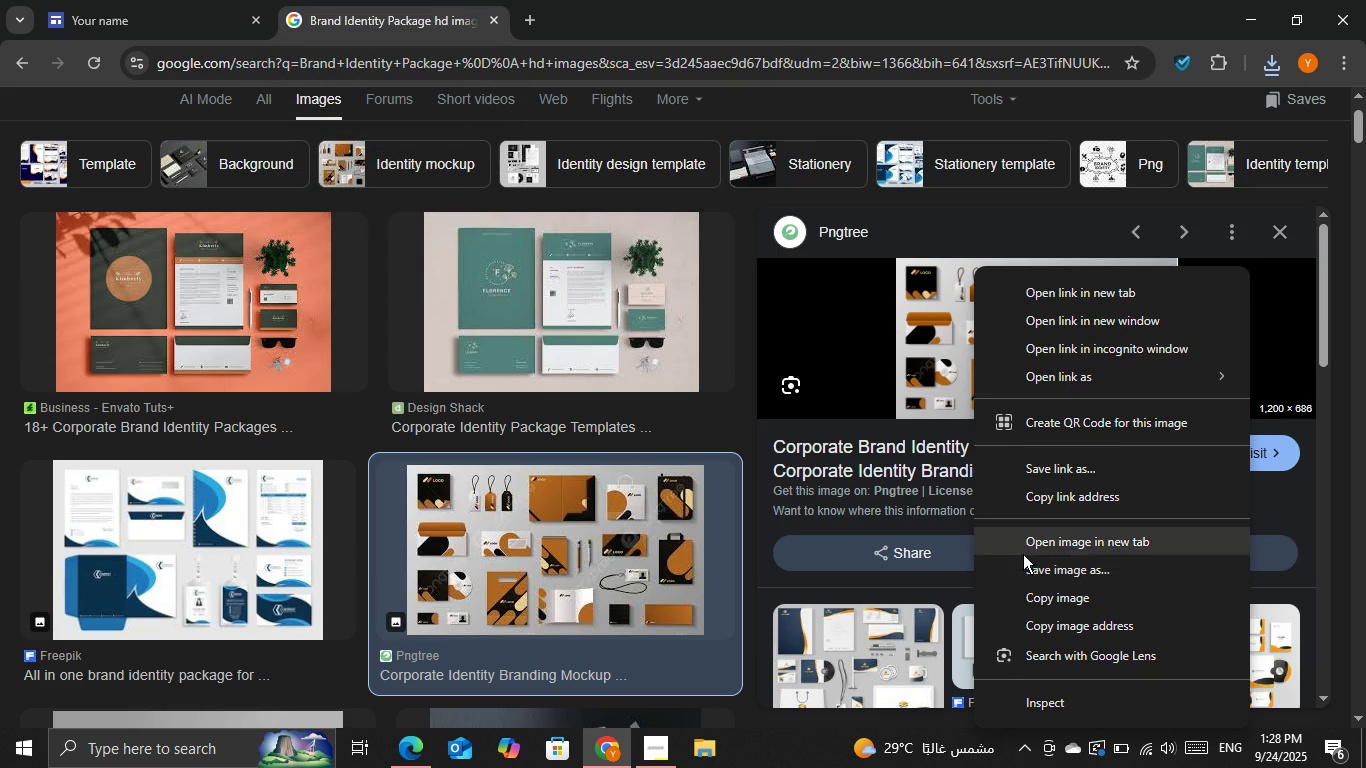 
left_click([1036, 617])
 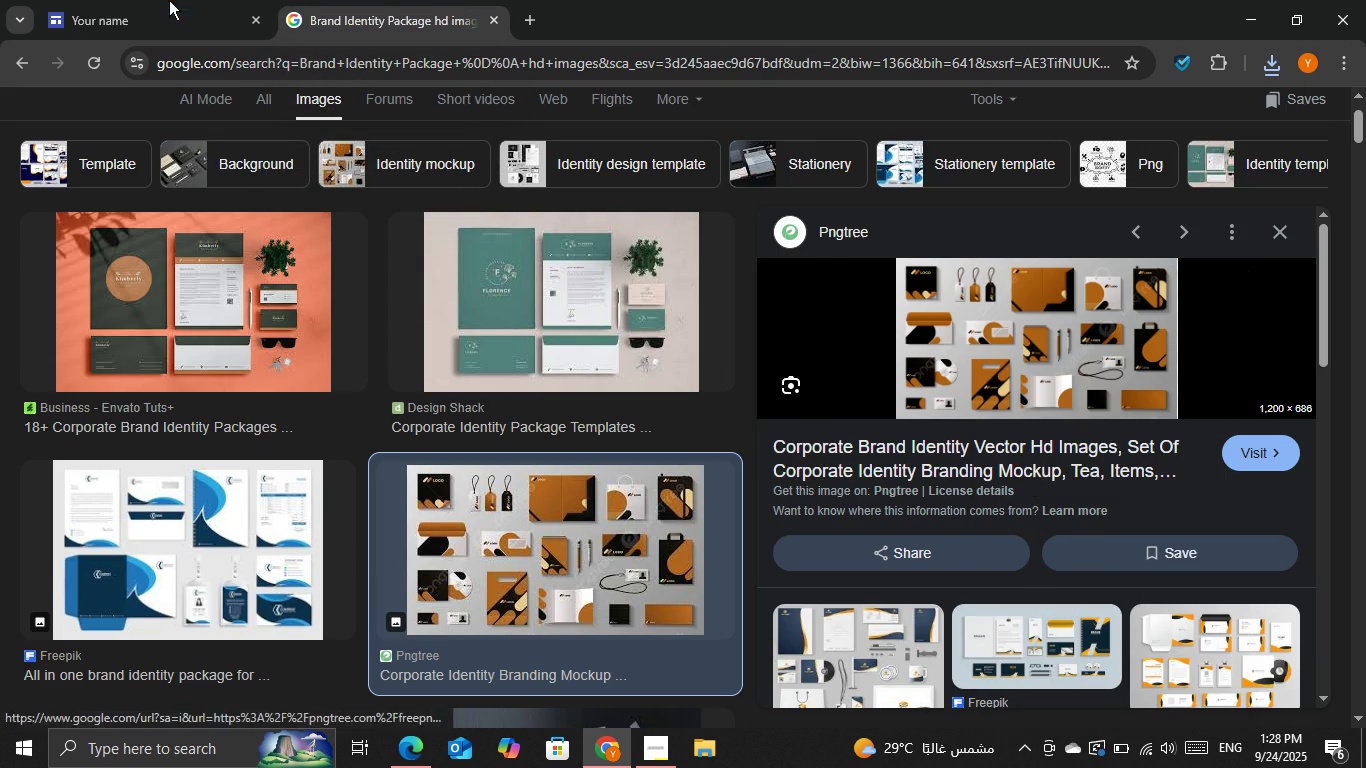 
left_click([169, 0])
 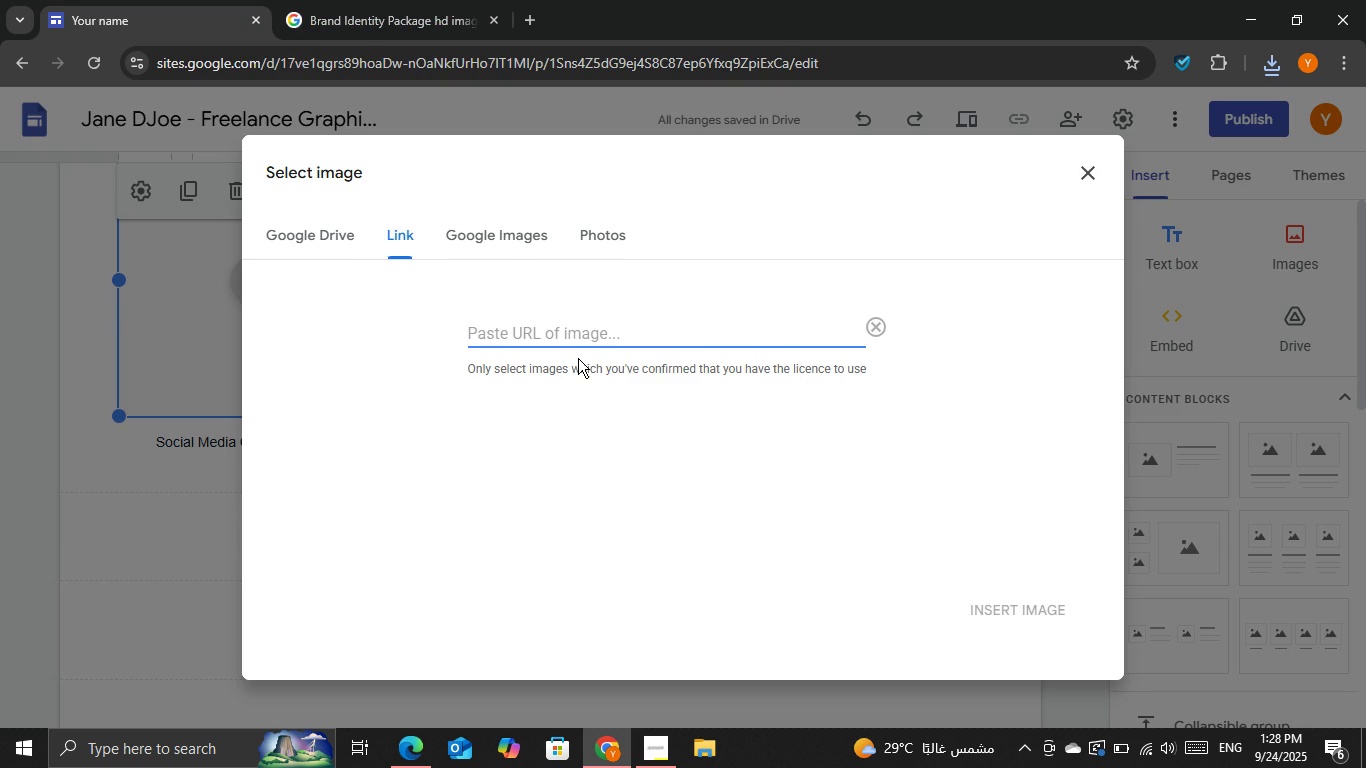 
key(Control+V)
 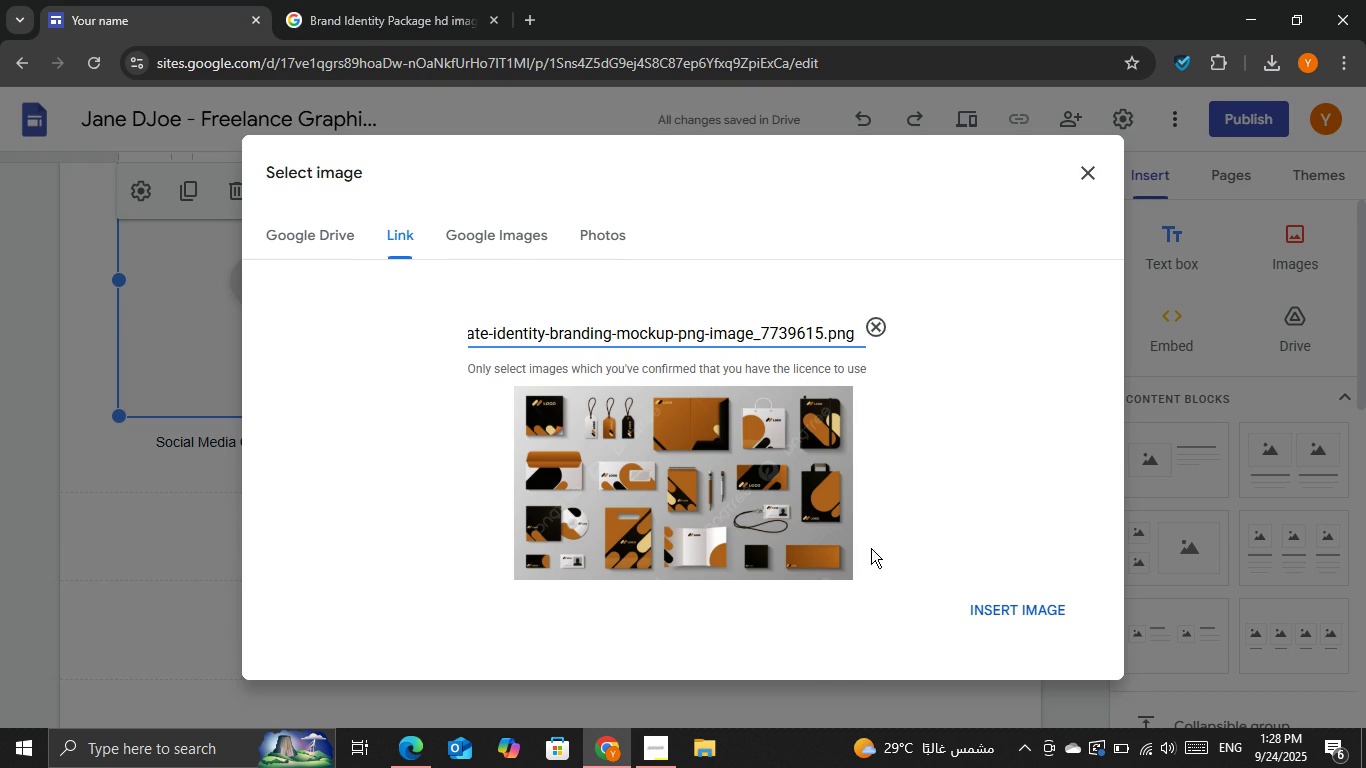 
left_click([1002, 604])
 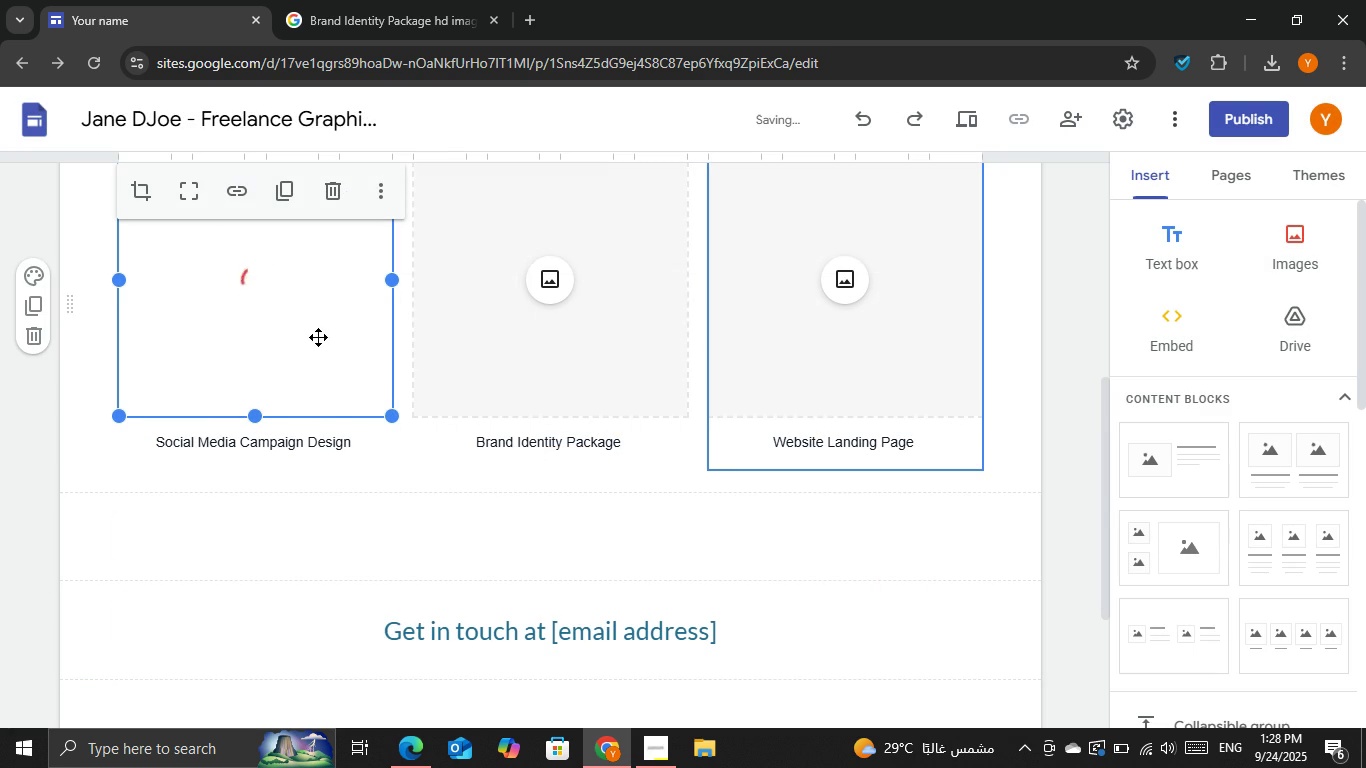 
scroll: coordinate [321, 336], scroll_direction: up, amount: 1.0
 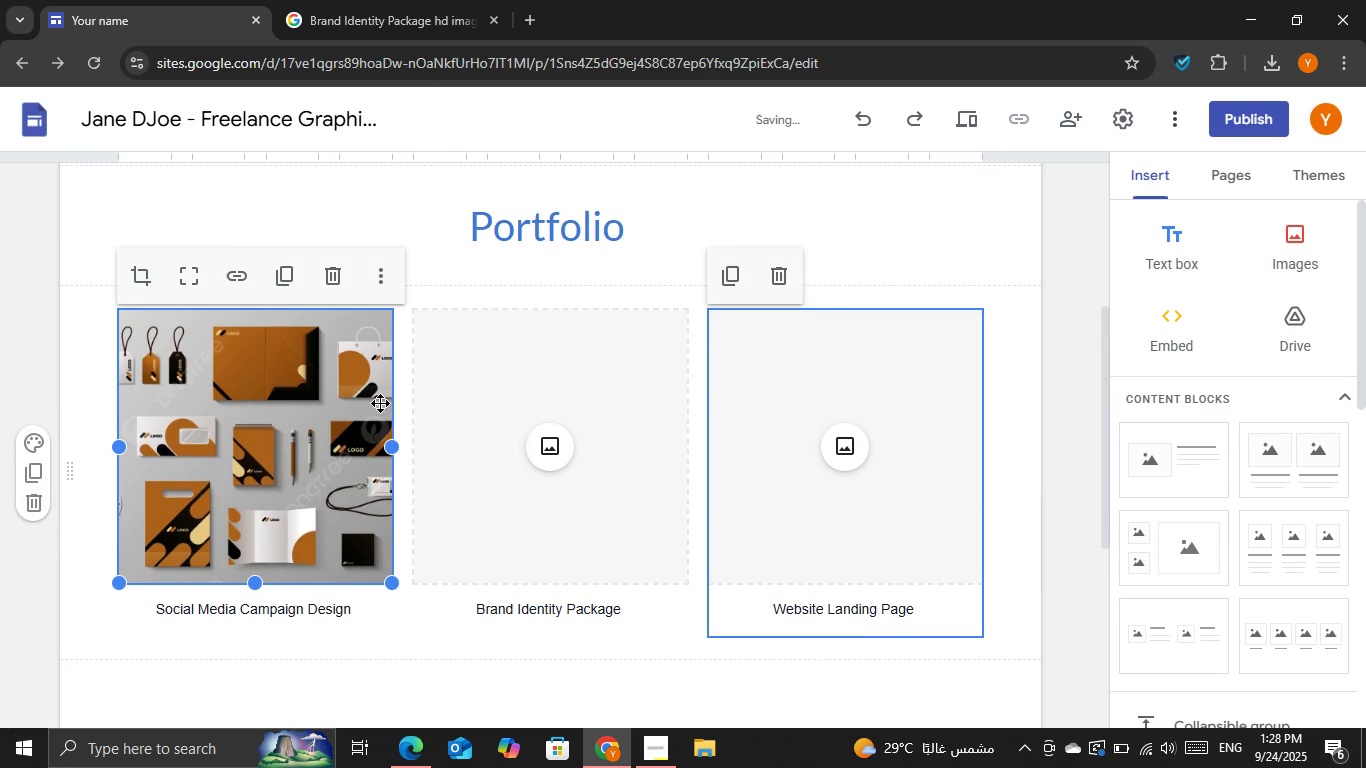 
scroll: coordinate [380, 403], scroll_direction: down, amount: 1.0
 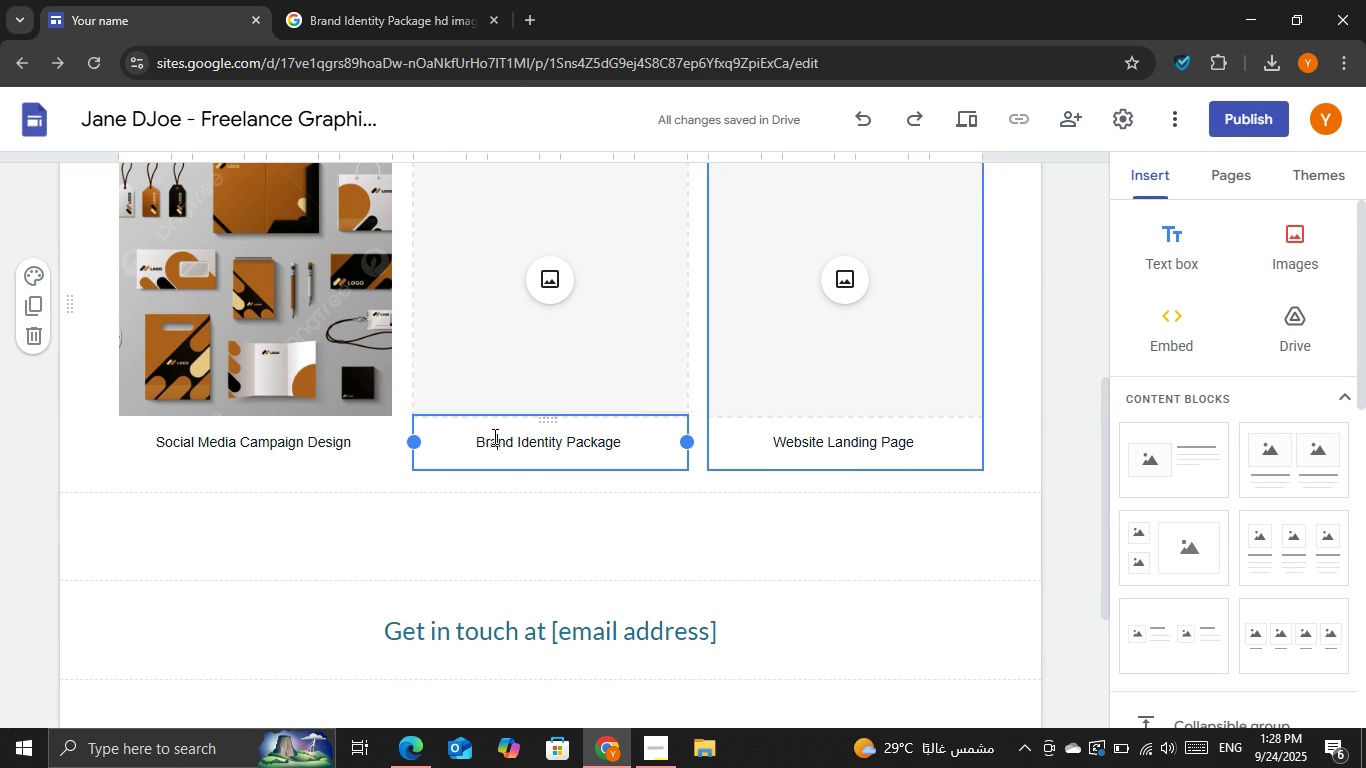 
double_click([492, 436])
 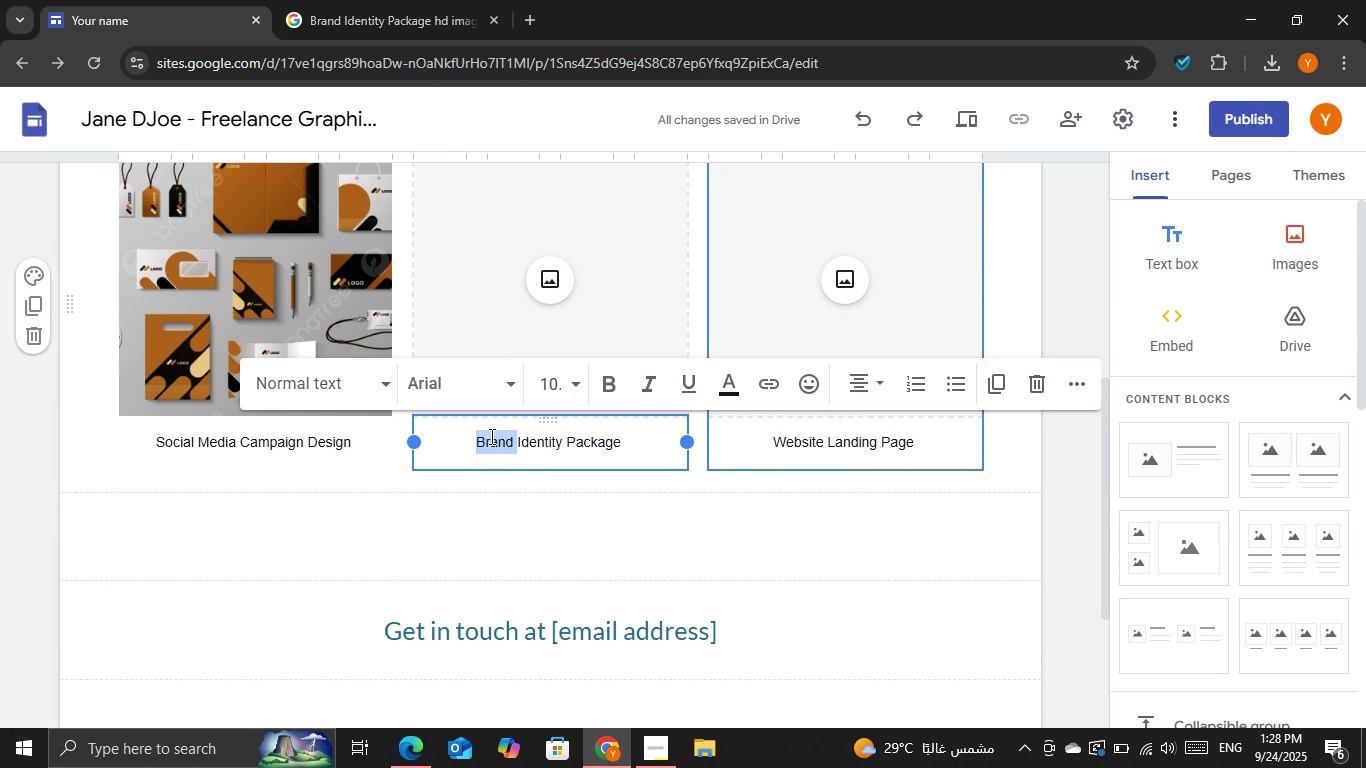 
triple_click([492, 436])
 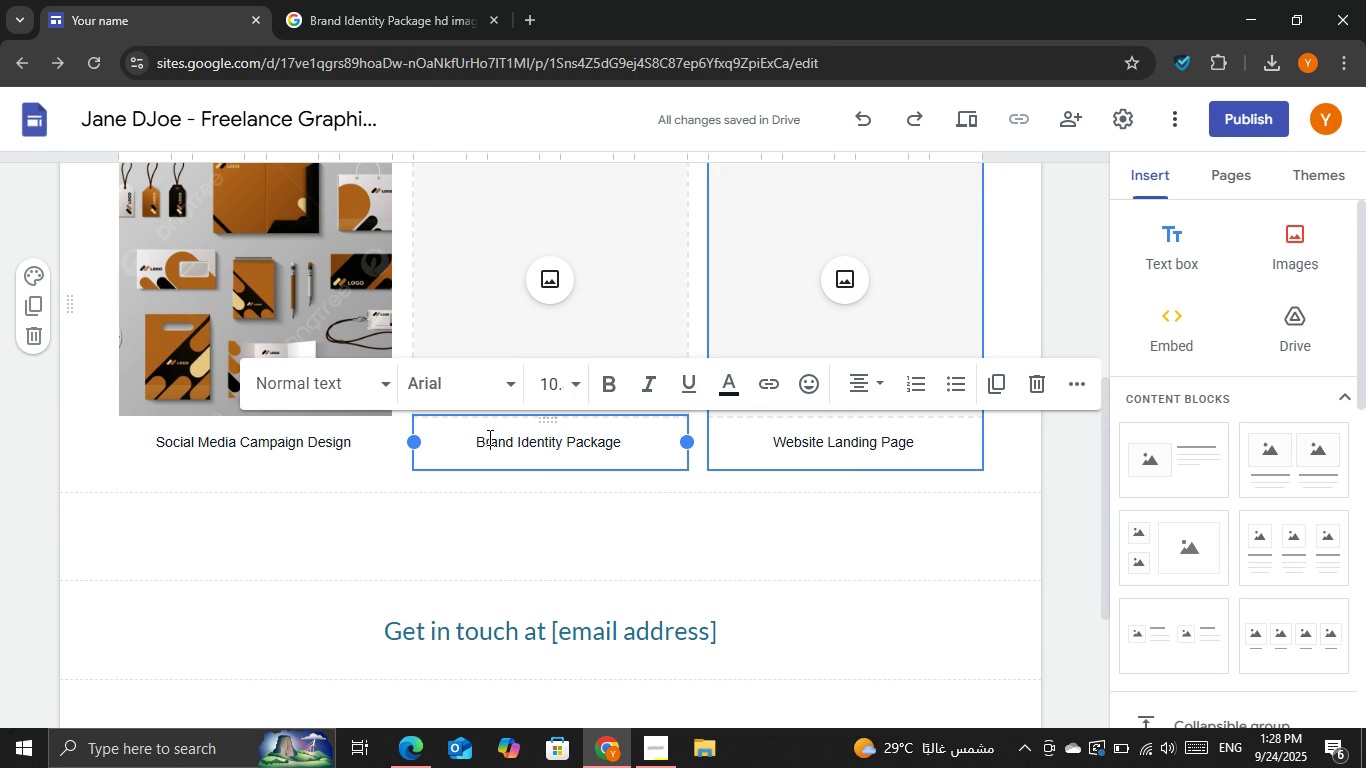 
triple_click([488, 437])
 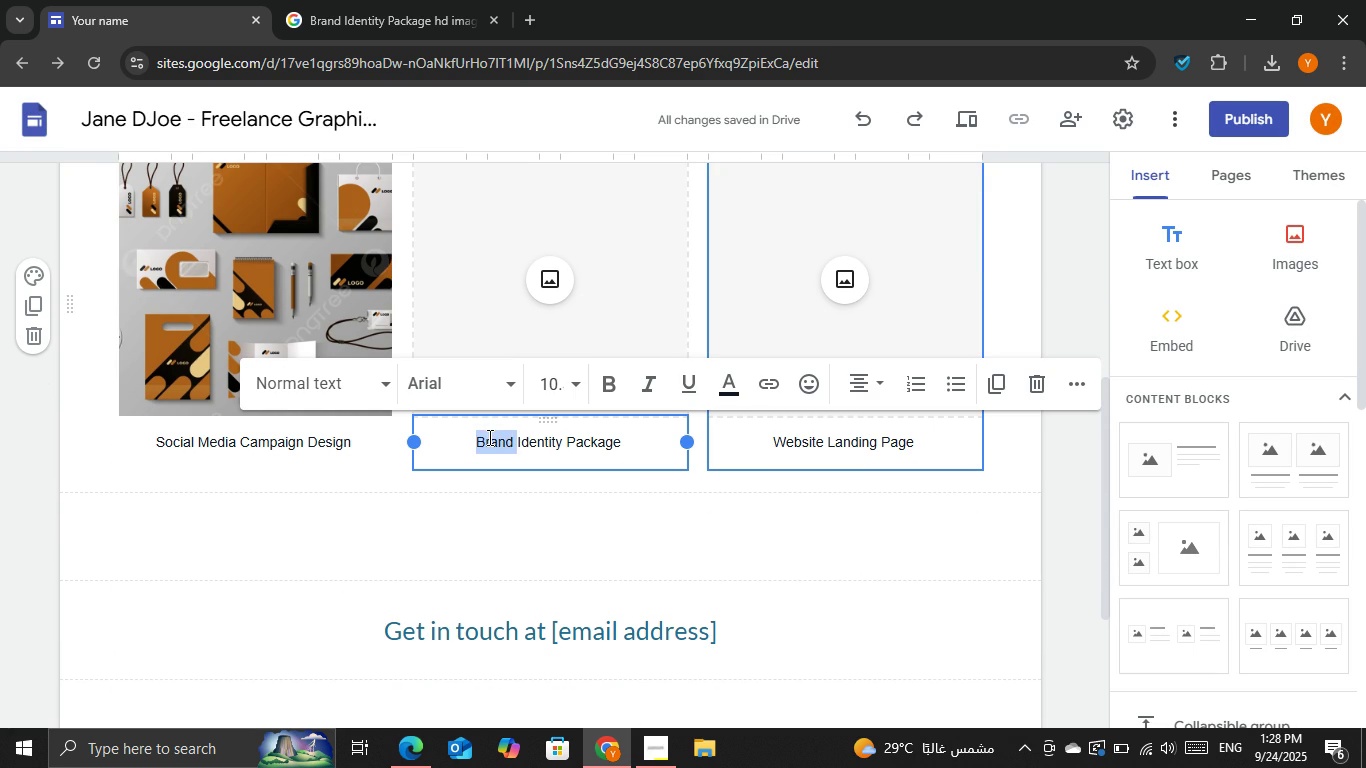 
triple_click([488, 437])
 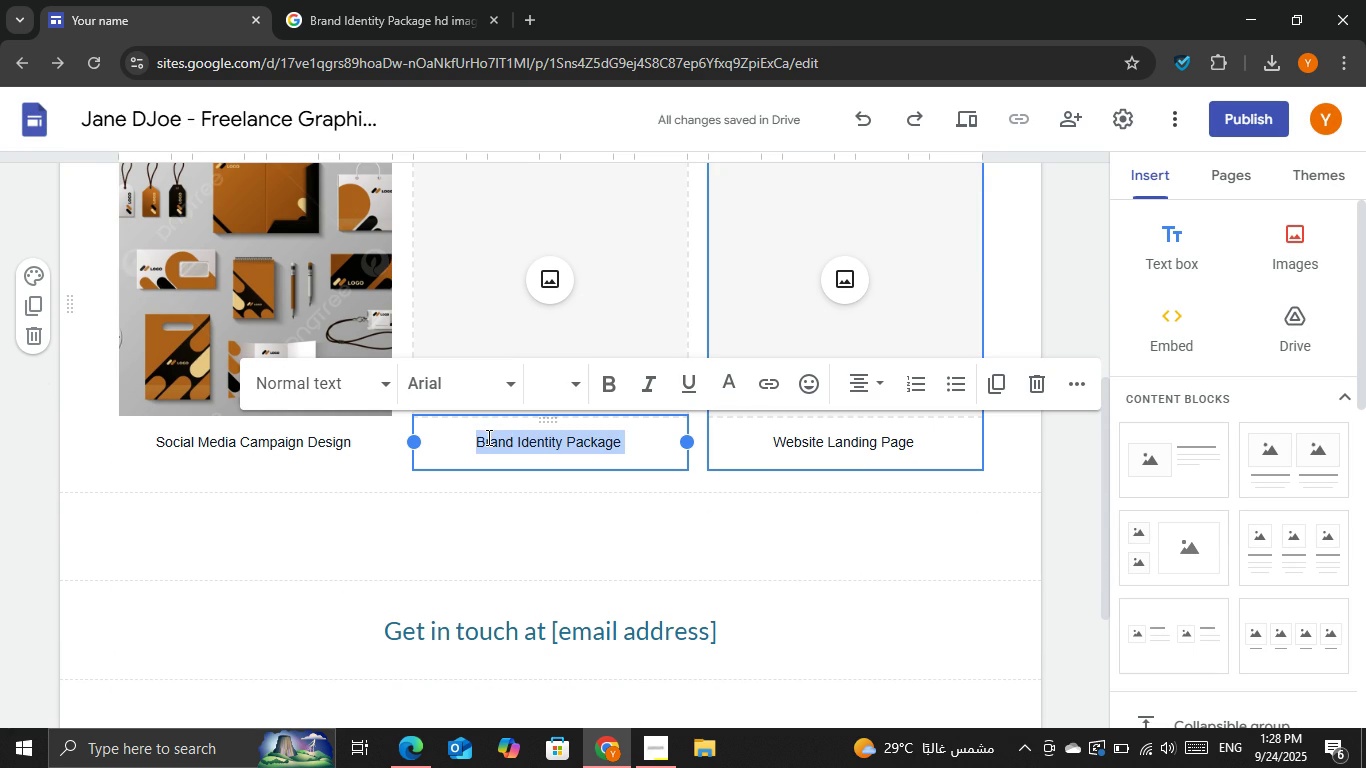 
triple_click([488, 437])
 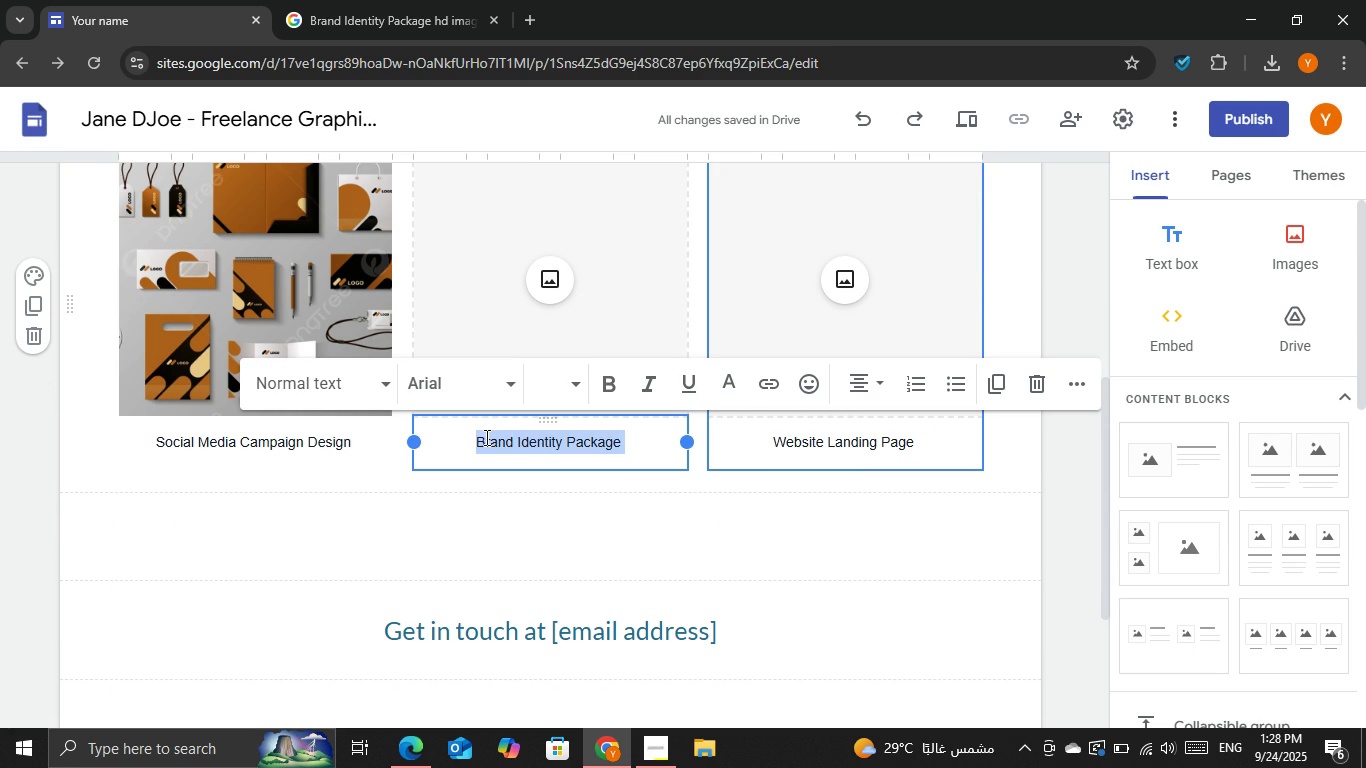 
triple_click([487, 437])
 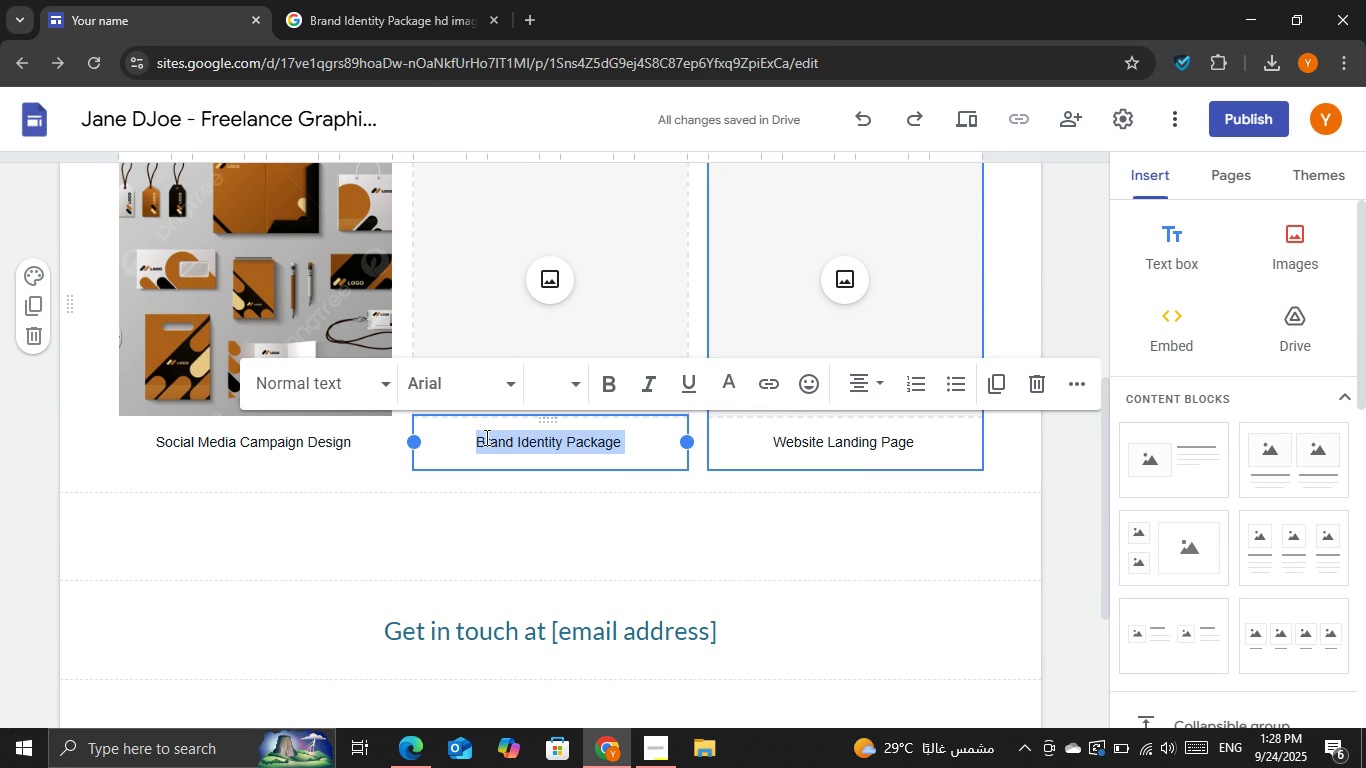 
key(Control+C)
 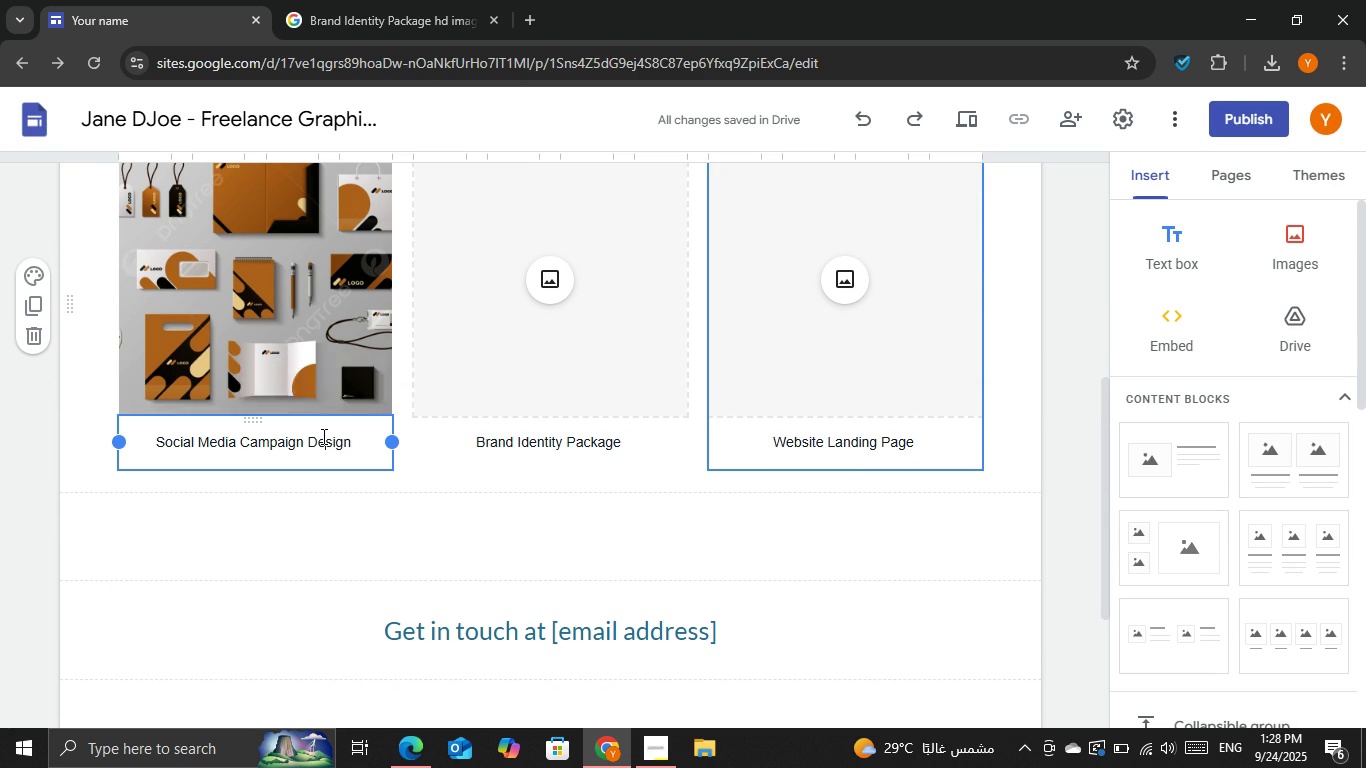 
left_click_drag(start_coordinate=[328, 435], to_coordinate=[323, 435])
 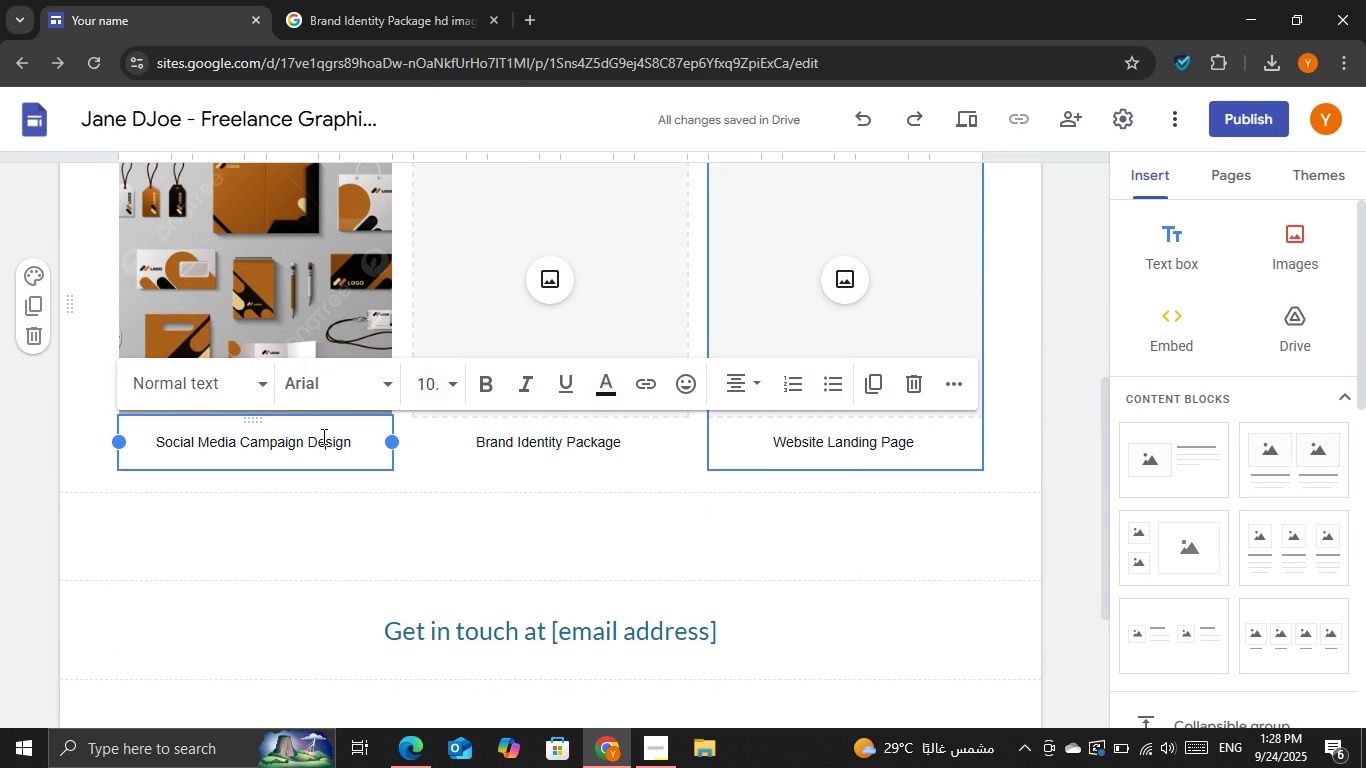 
double_click([322, 436])
 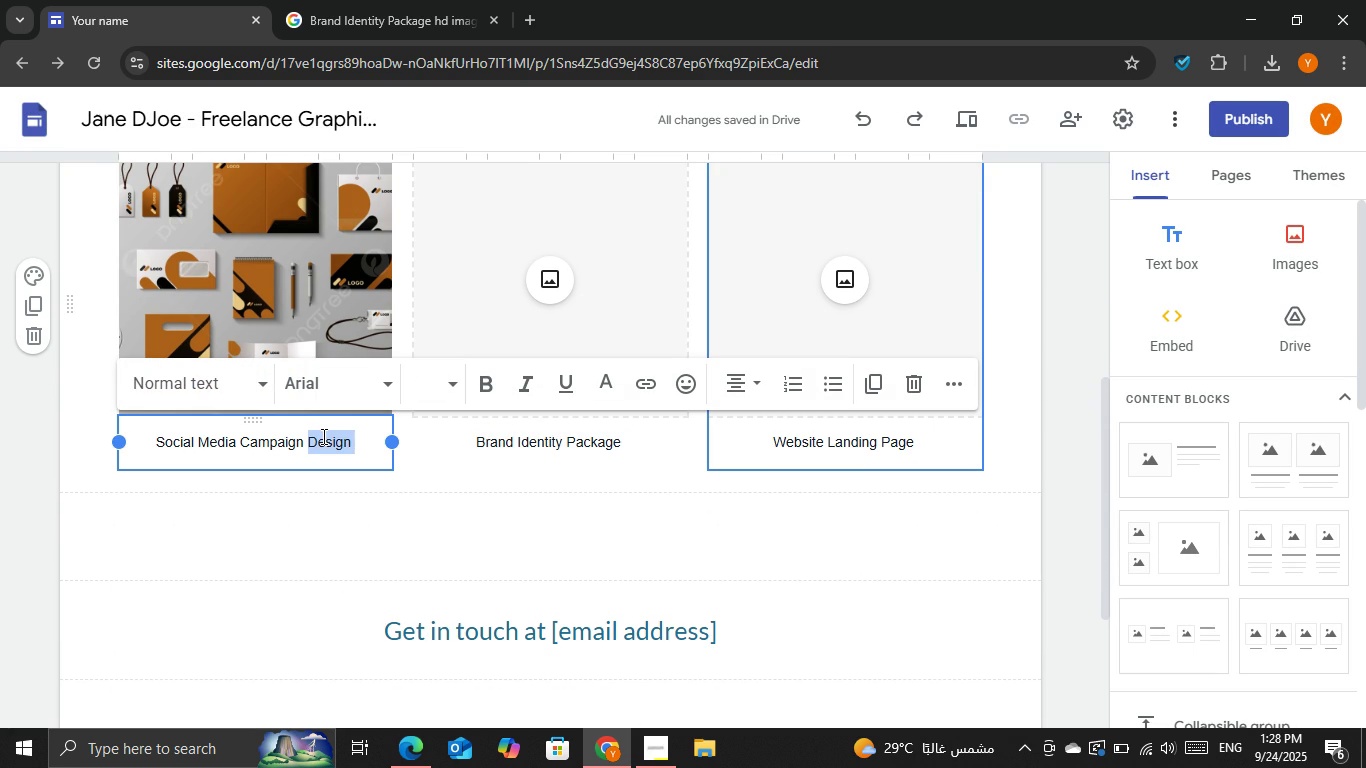 
triple_click([322, 436])
 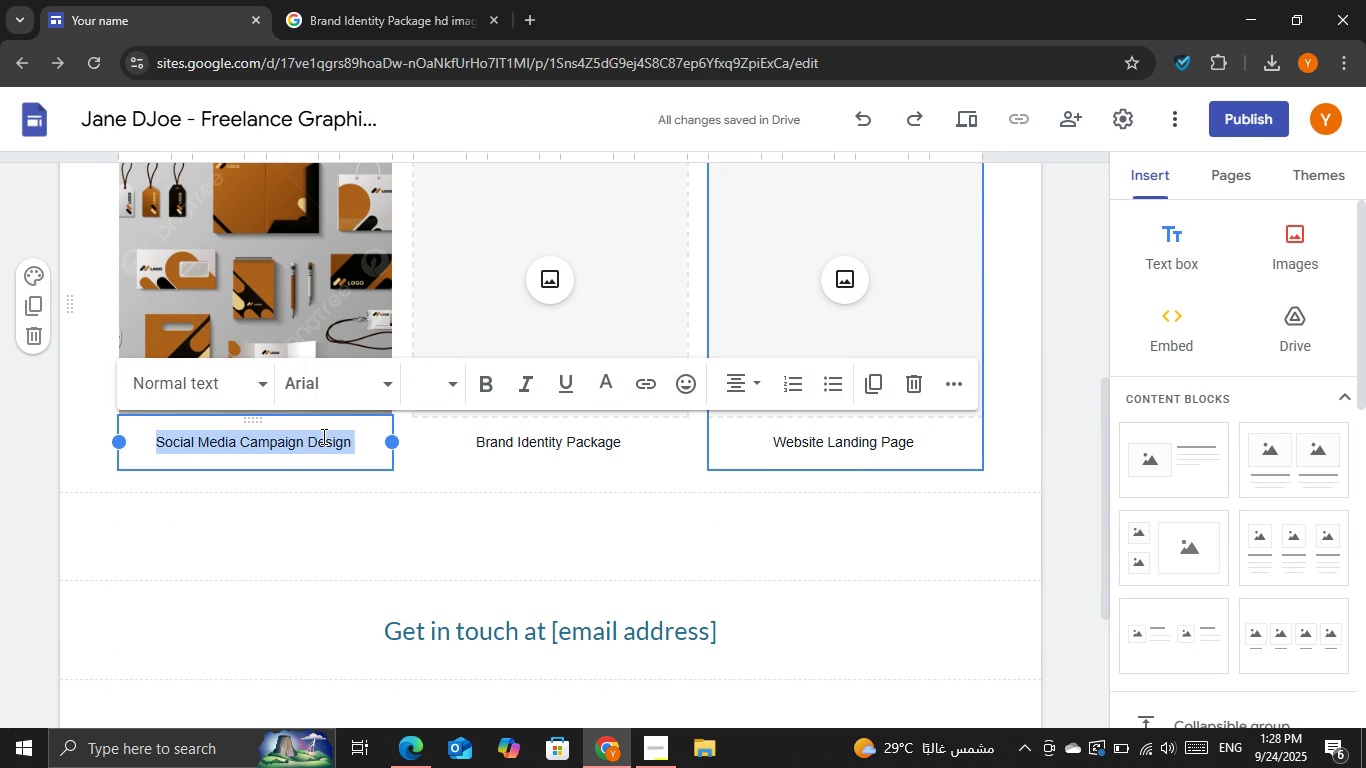 
triple_click([322, 436])
 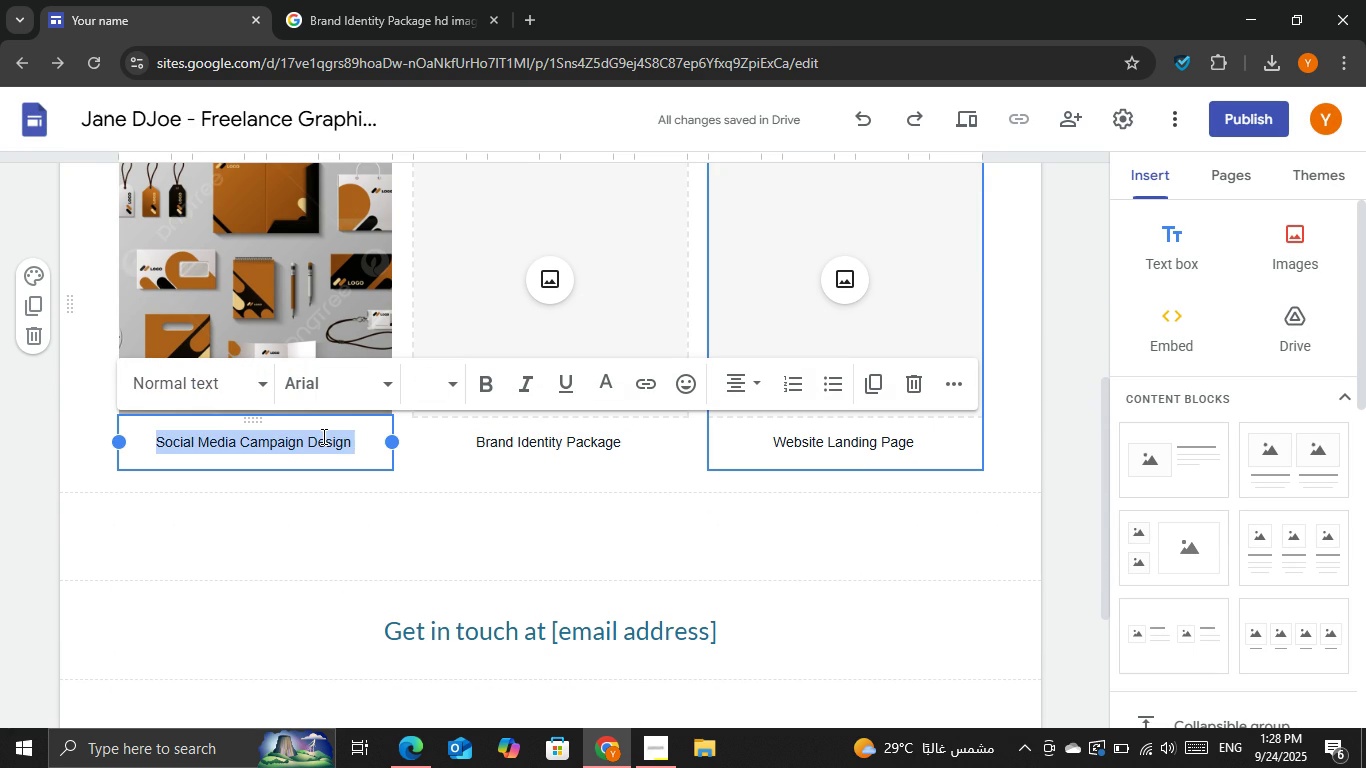 
key(Control+V)
 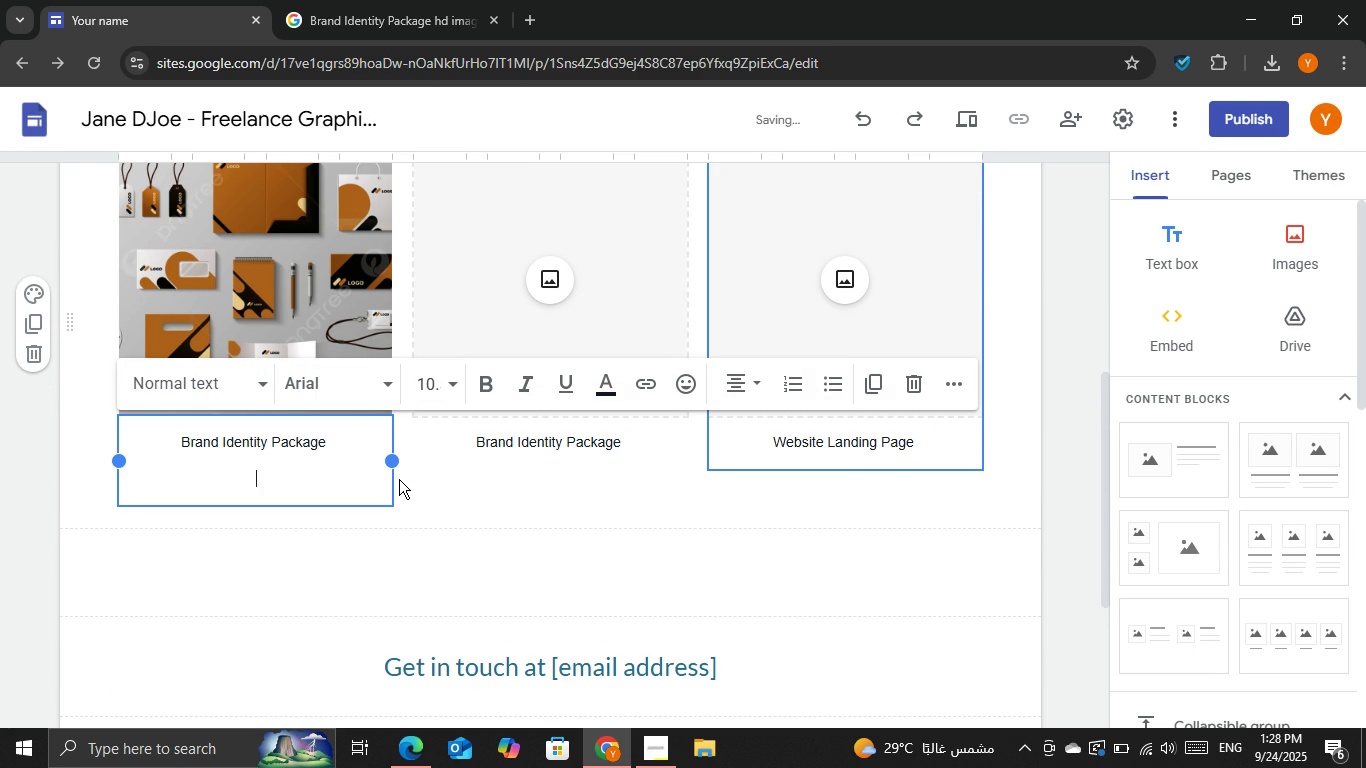 
key(Backspace)
 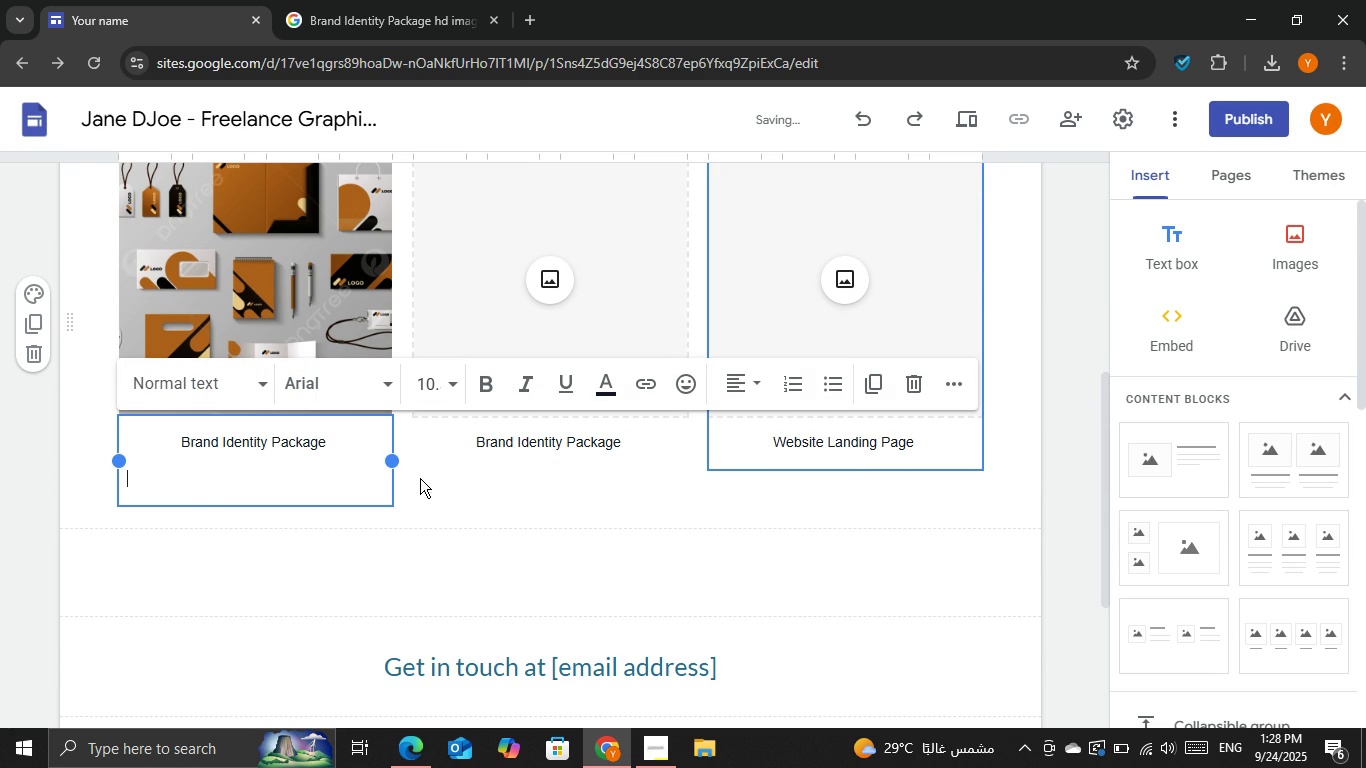 
key(Backspace)
 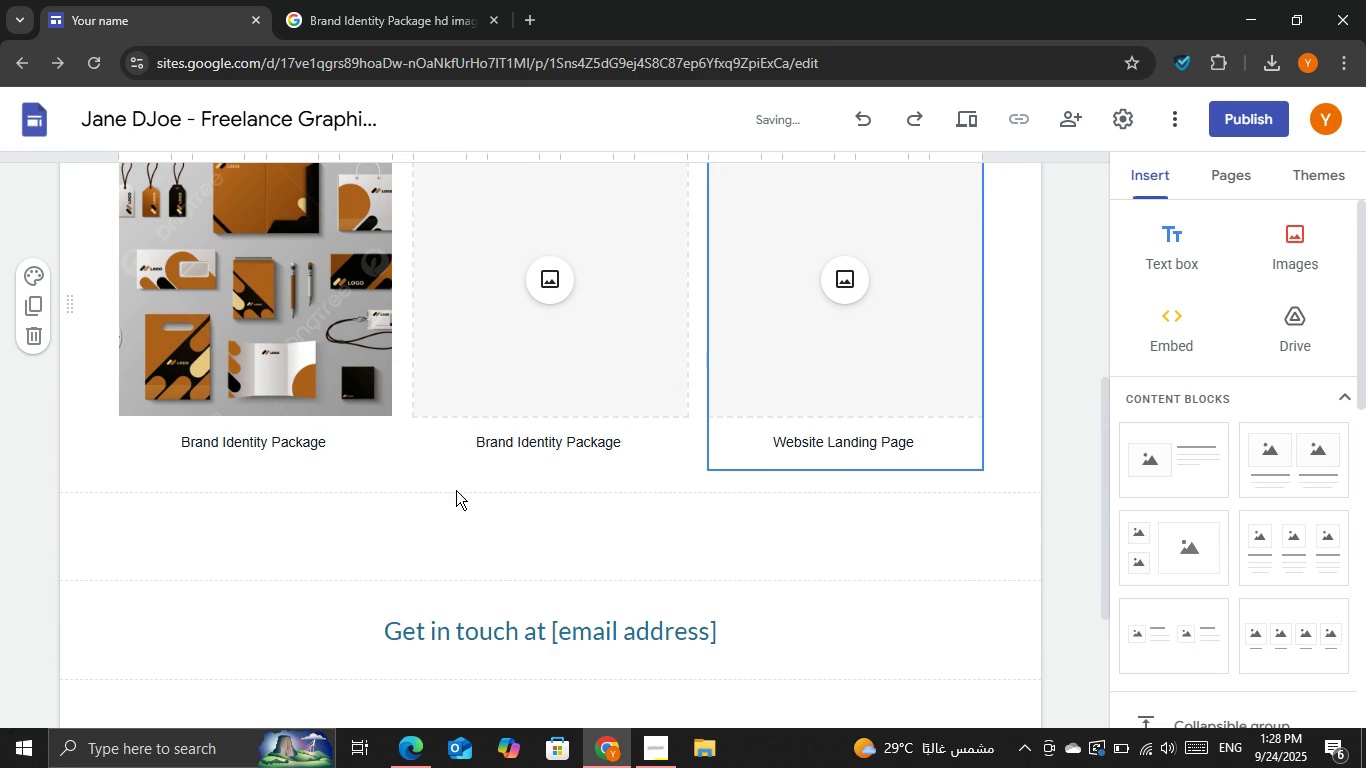 
left_click([456, 490])
 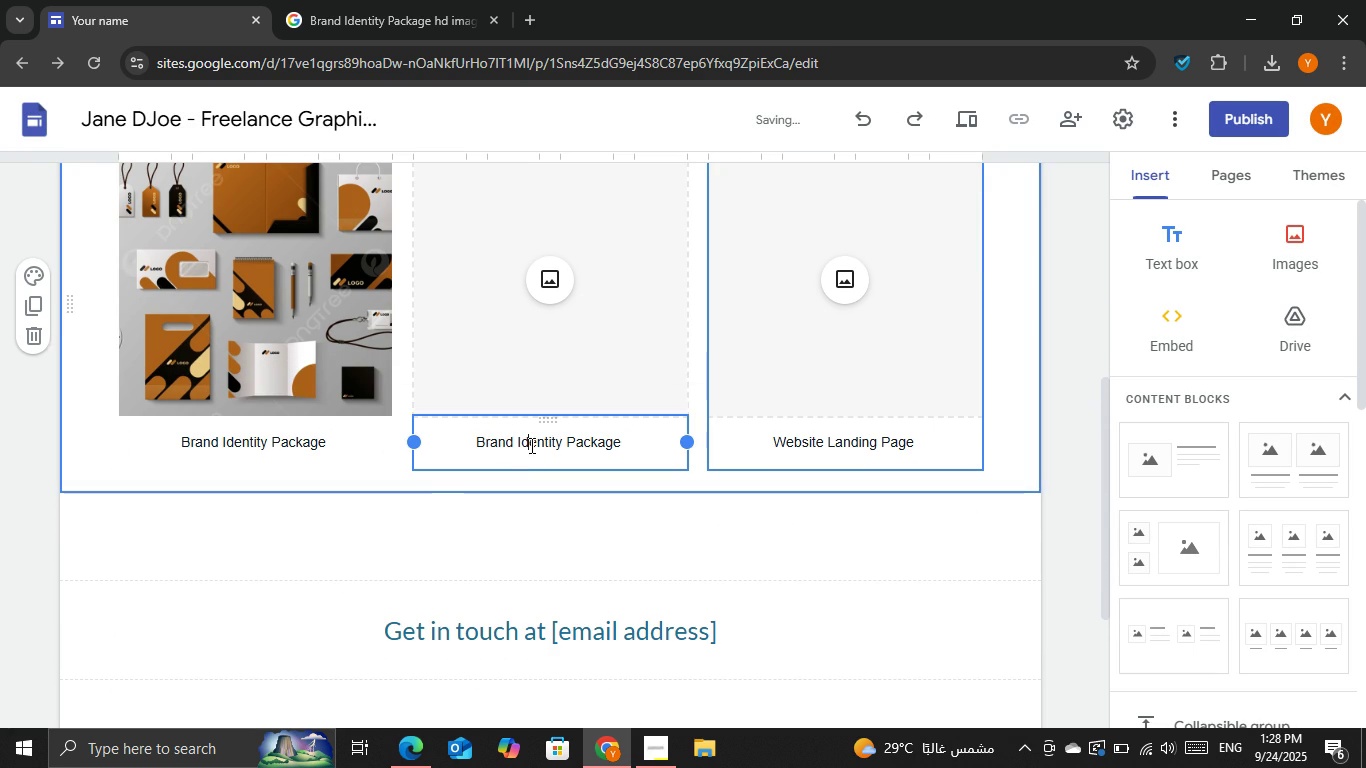 
double_click([530, 445])
 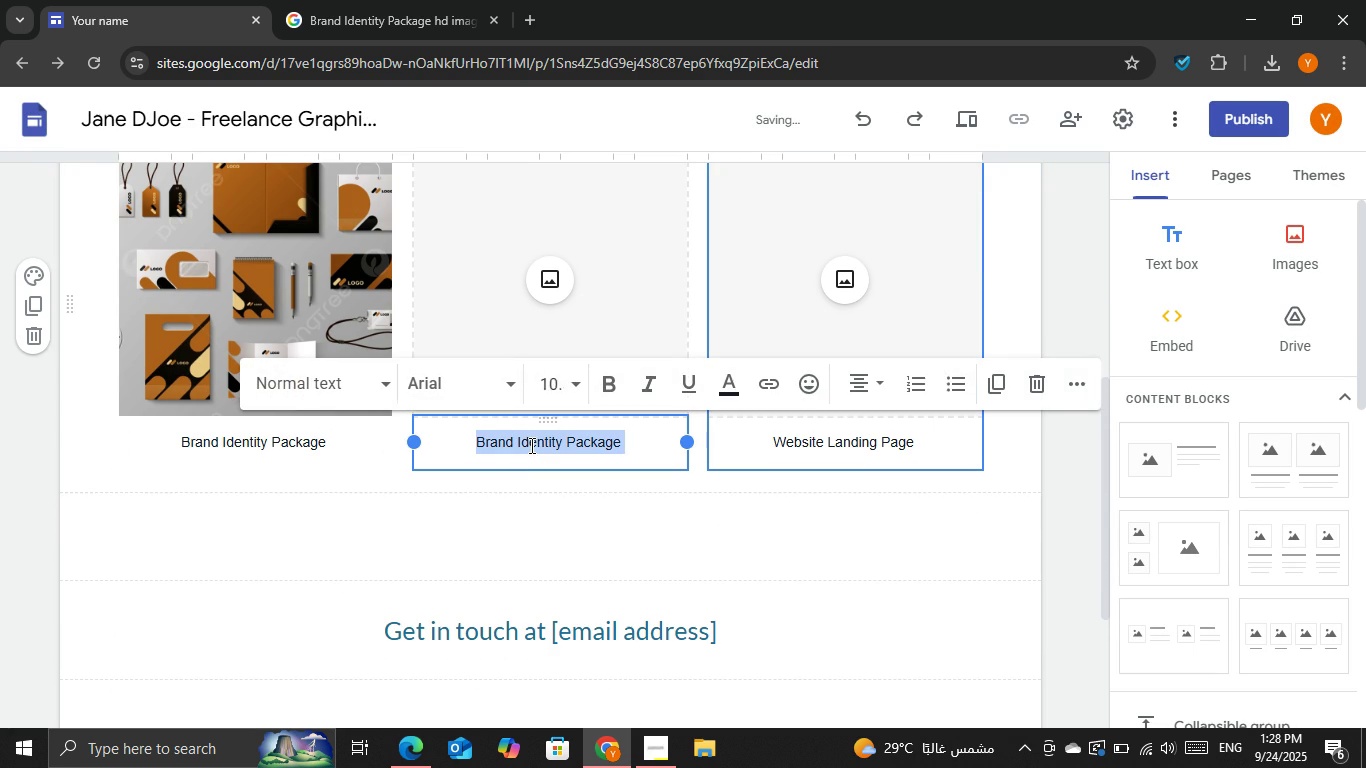 
triple_click([530, 445])
 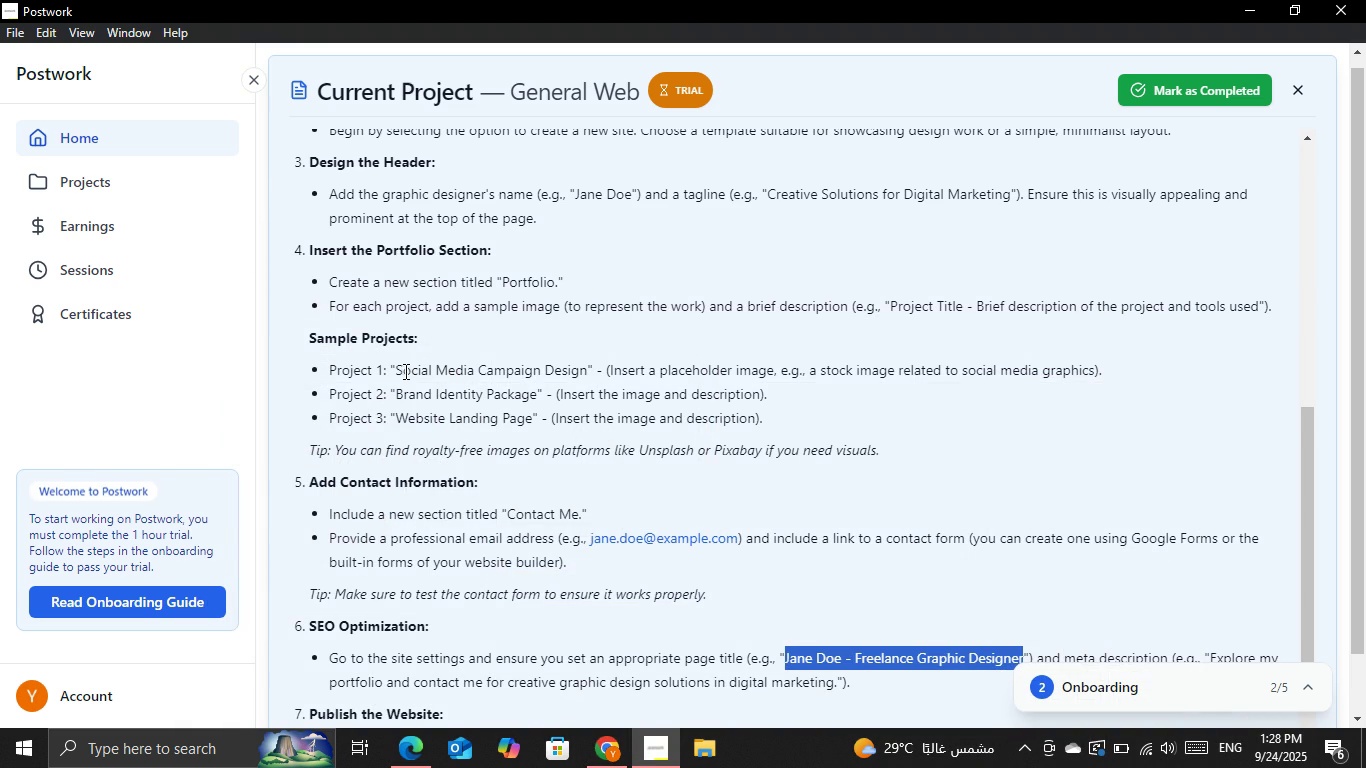 
left_click_drag(start_coordinate=[396, 371], to_coordinate=[588, 372])
 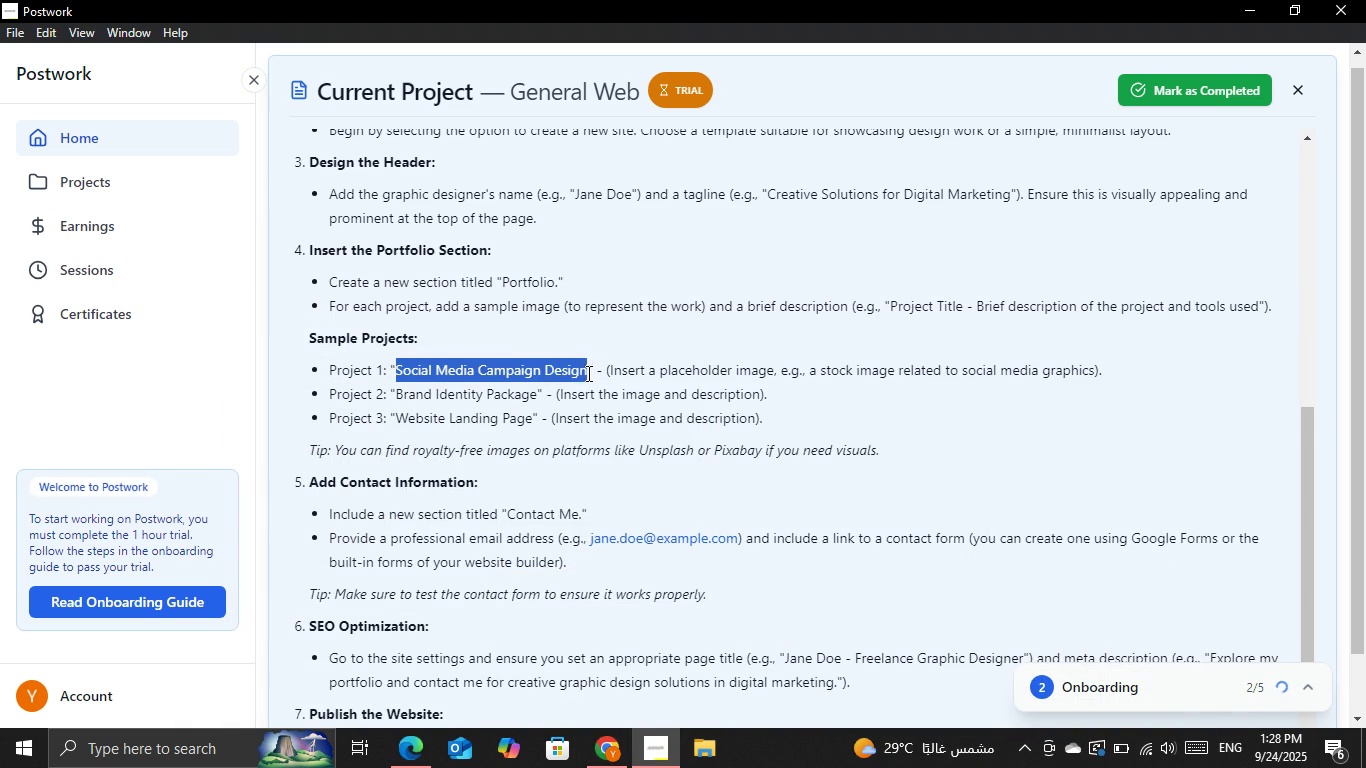 
hold_key(key=ControlLeft, duration=0.47)